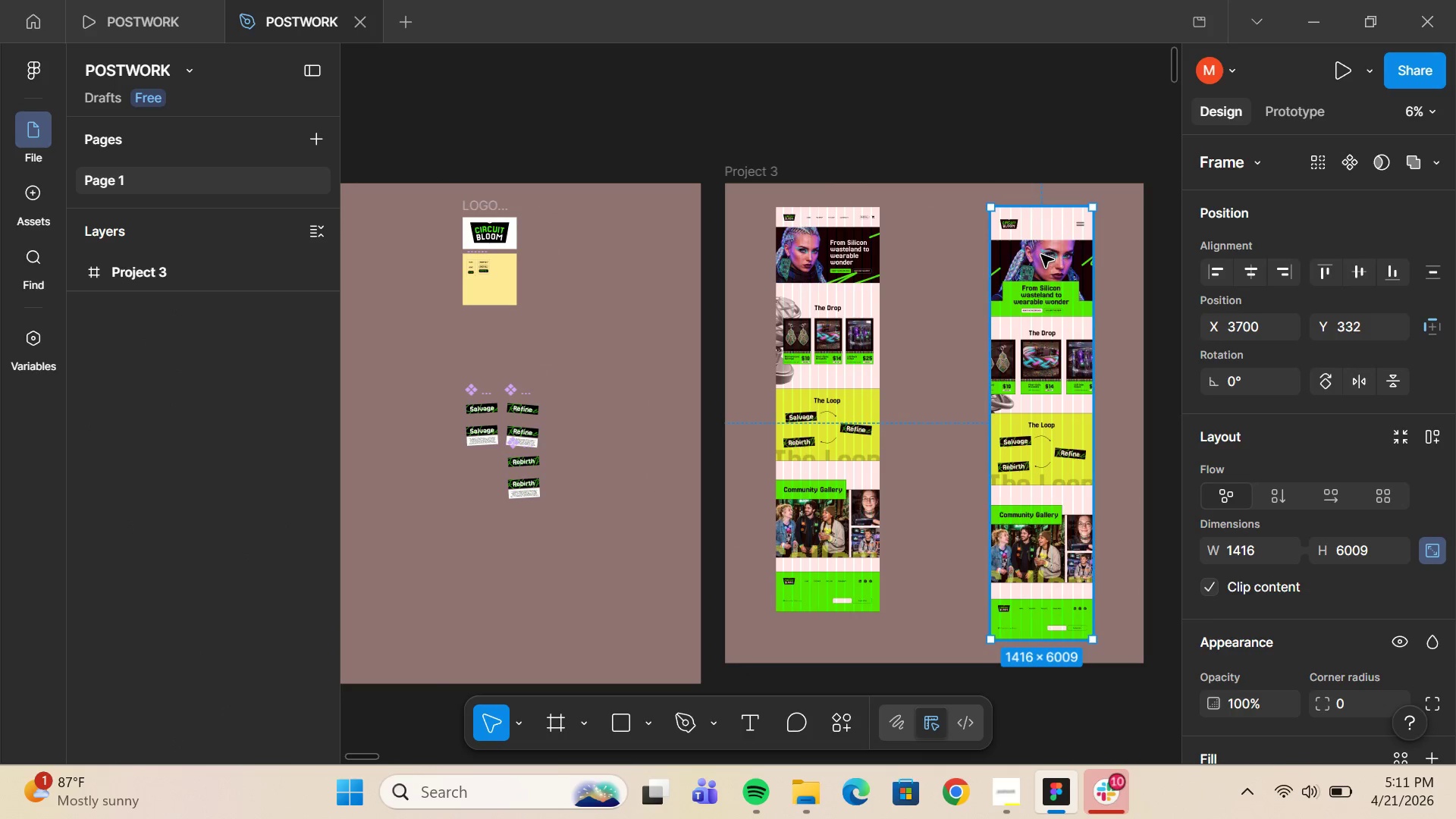 
hold_key(key=ShiftLeft, duration=2.34)
left_click_drag(start_coordinate=[1044, 255], to_coordinate=[939, 251])
 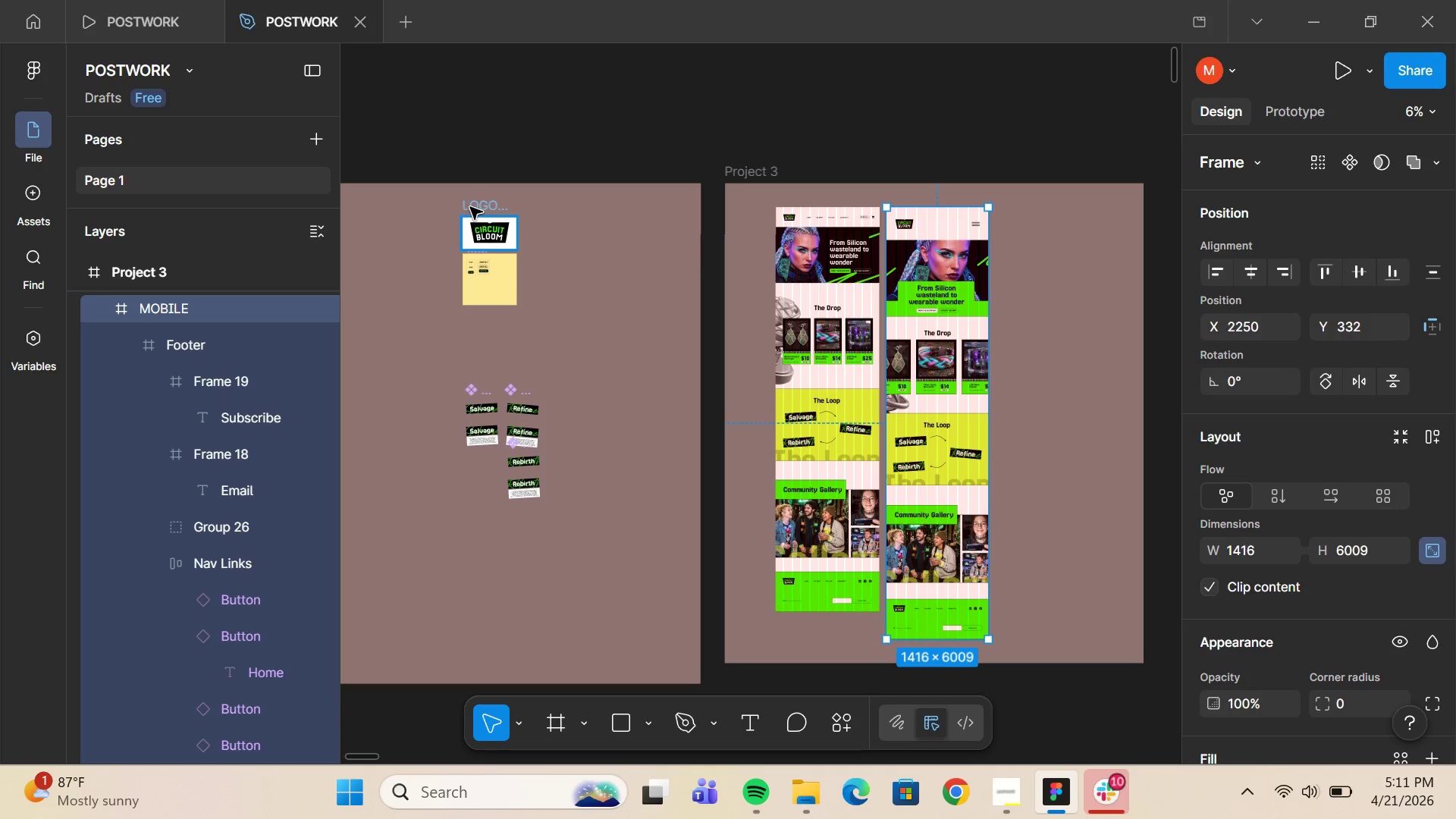 
left_click_drag(start_coordinate=[440, 208], to_coordinate=[579, 536])
 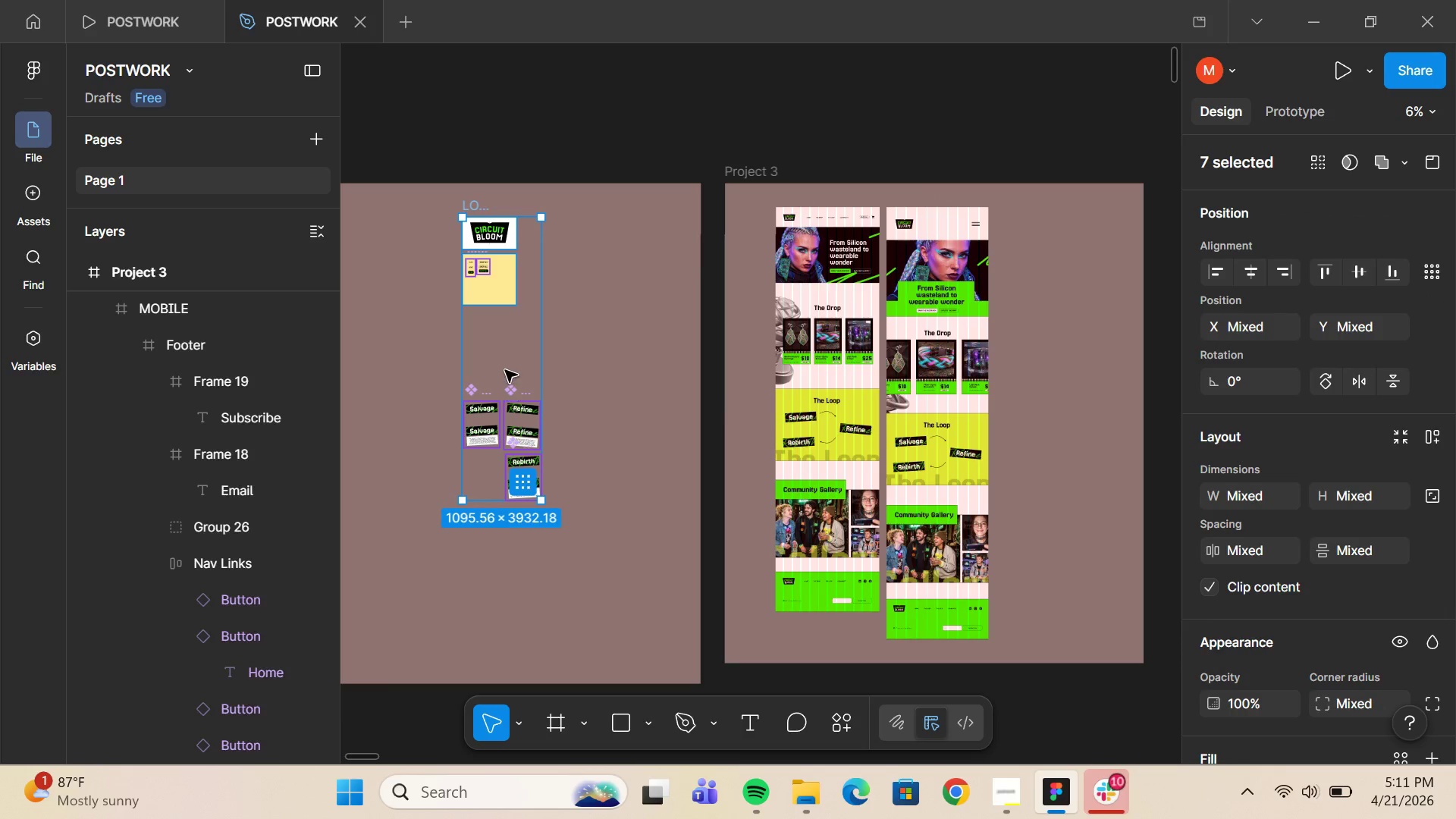 
left_click_drag(start_coordinate=[505, 368], to_coordinate=[1084, 494])
 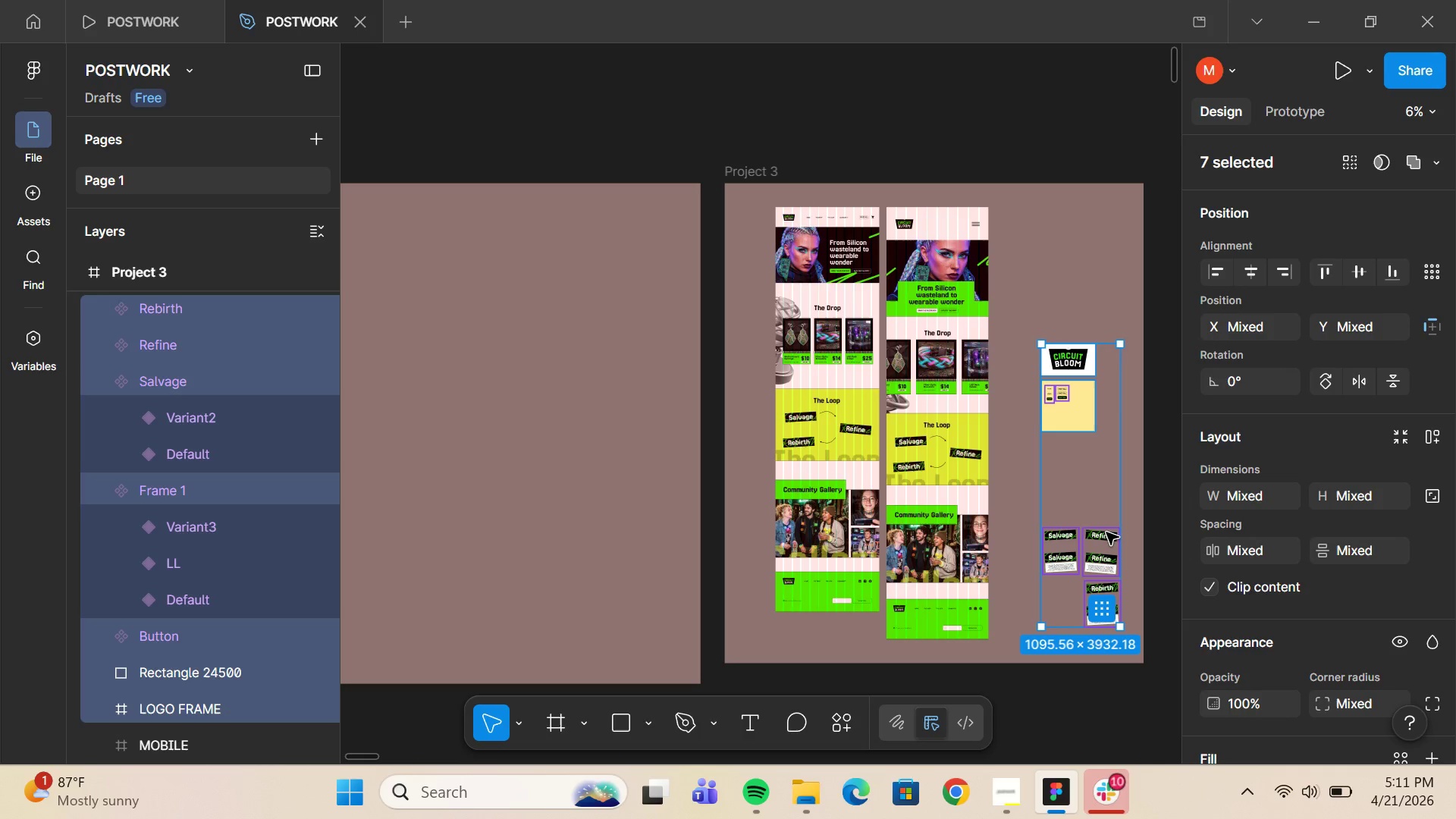 
left_click([1066, 274])
 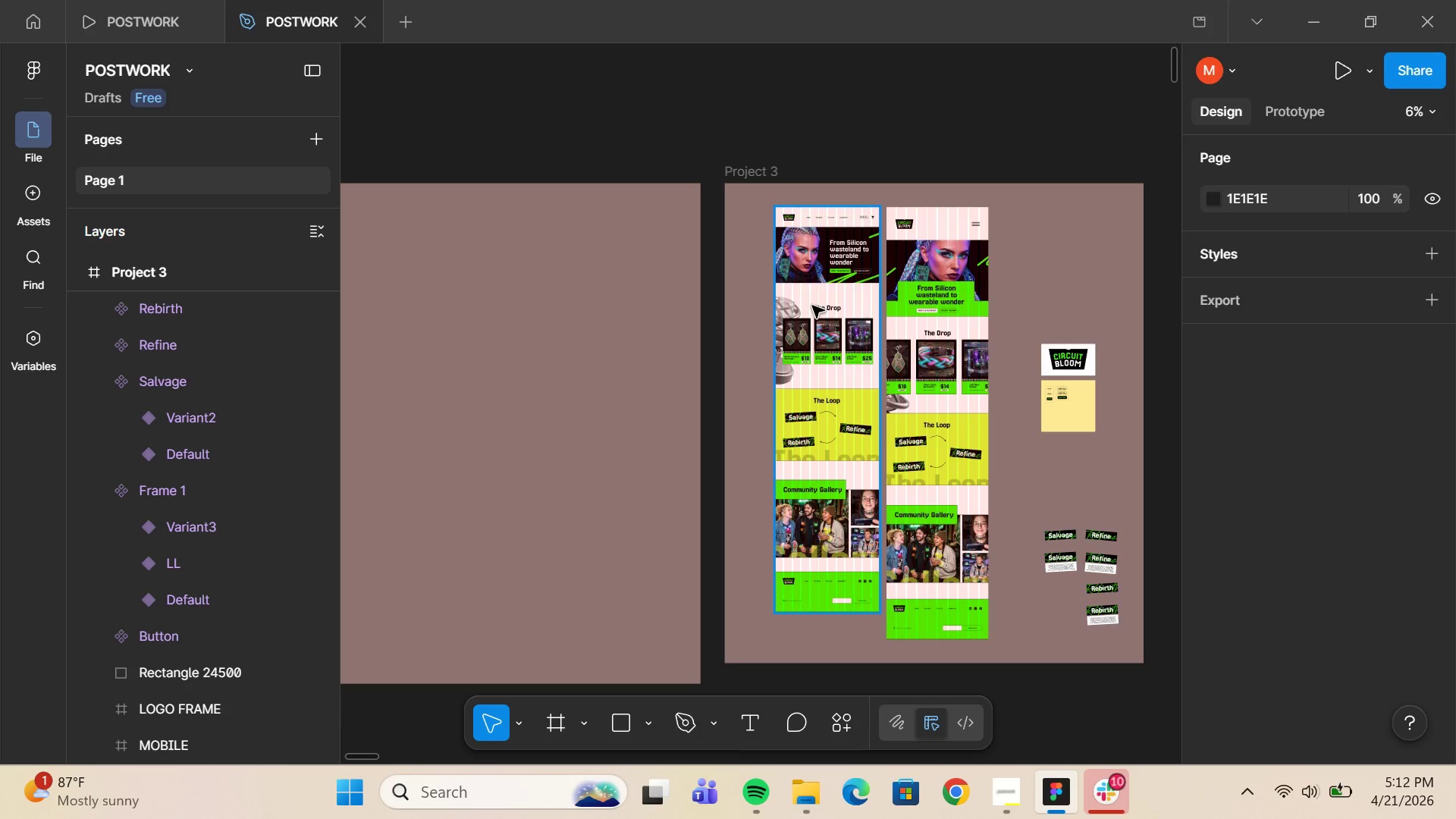 
wait(31.66)
 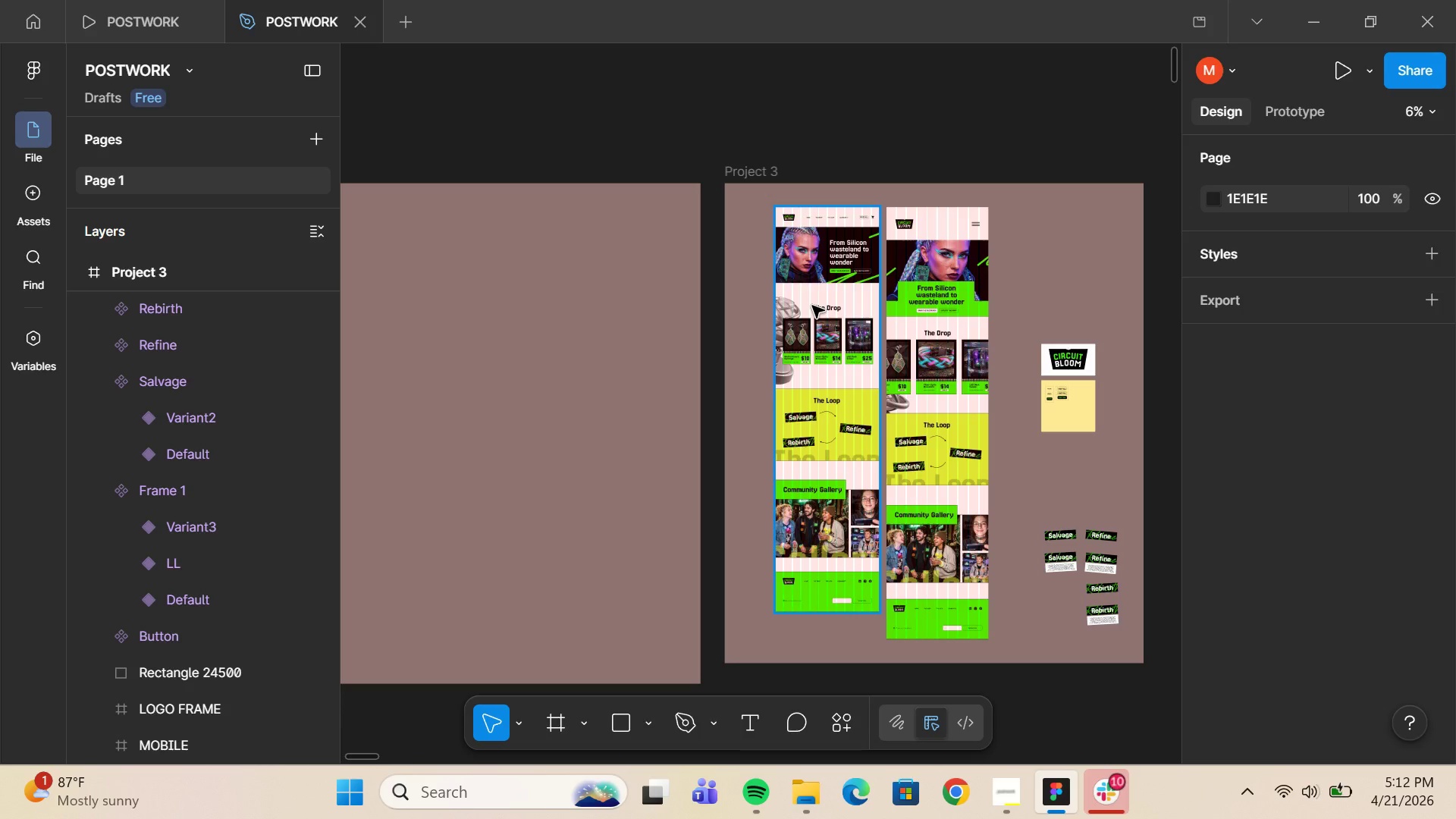 
left_click([832, 362])
 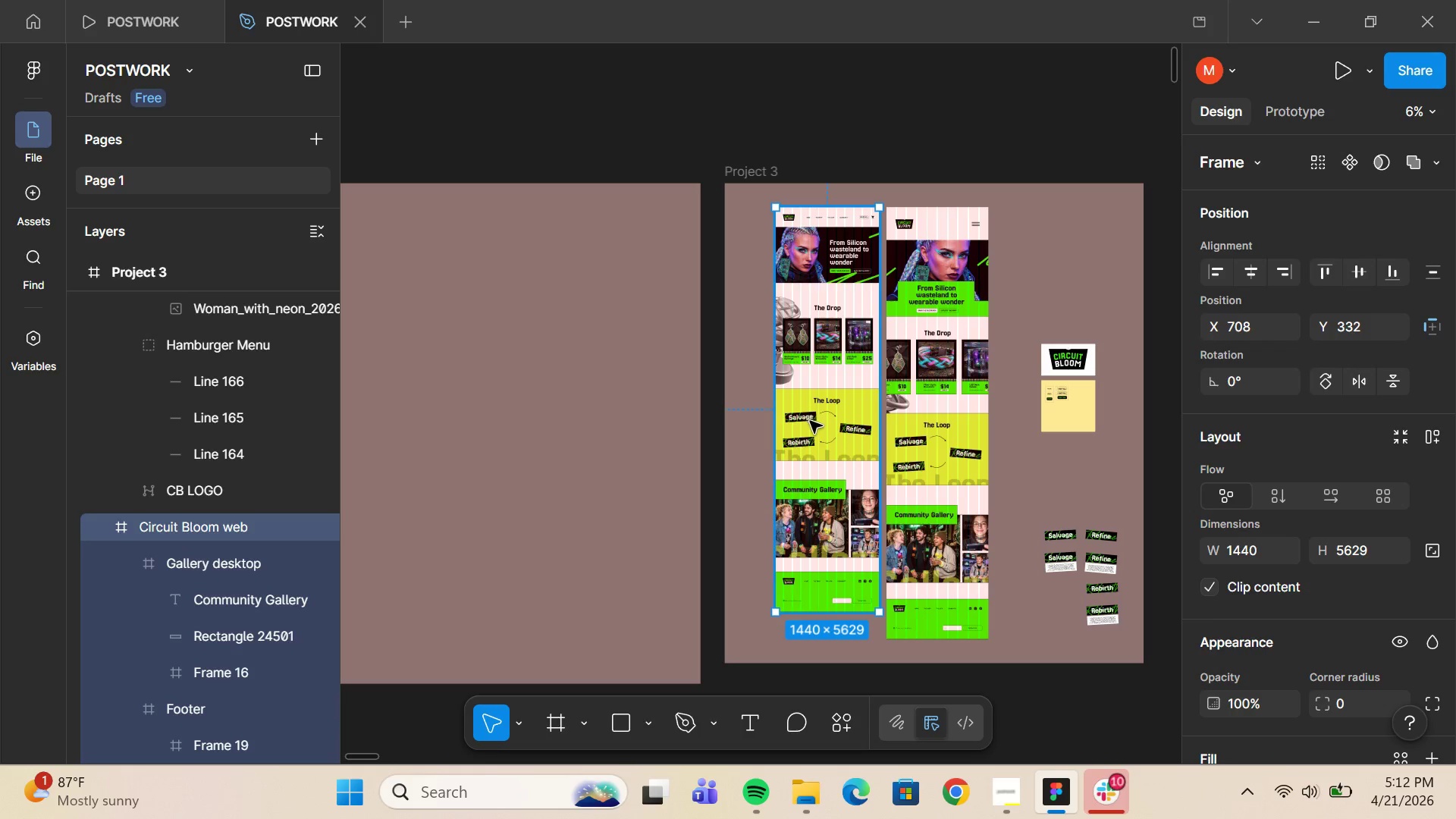 
hold_key(key=ControlLeft, duration=0.88)
scroll: coordinate [886, 386], scroll_direction: up, amount: 5.0
 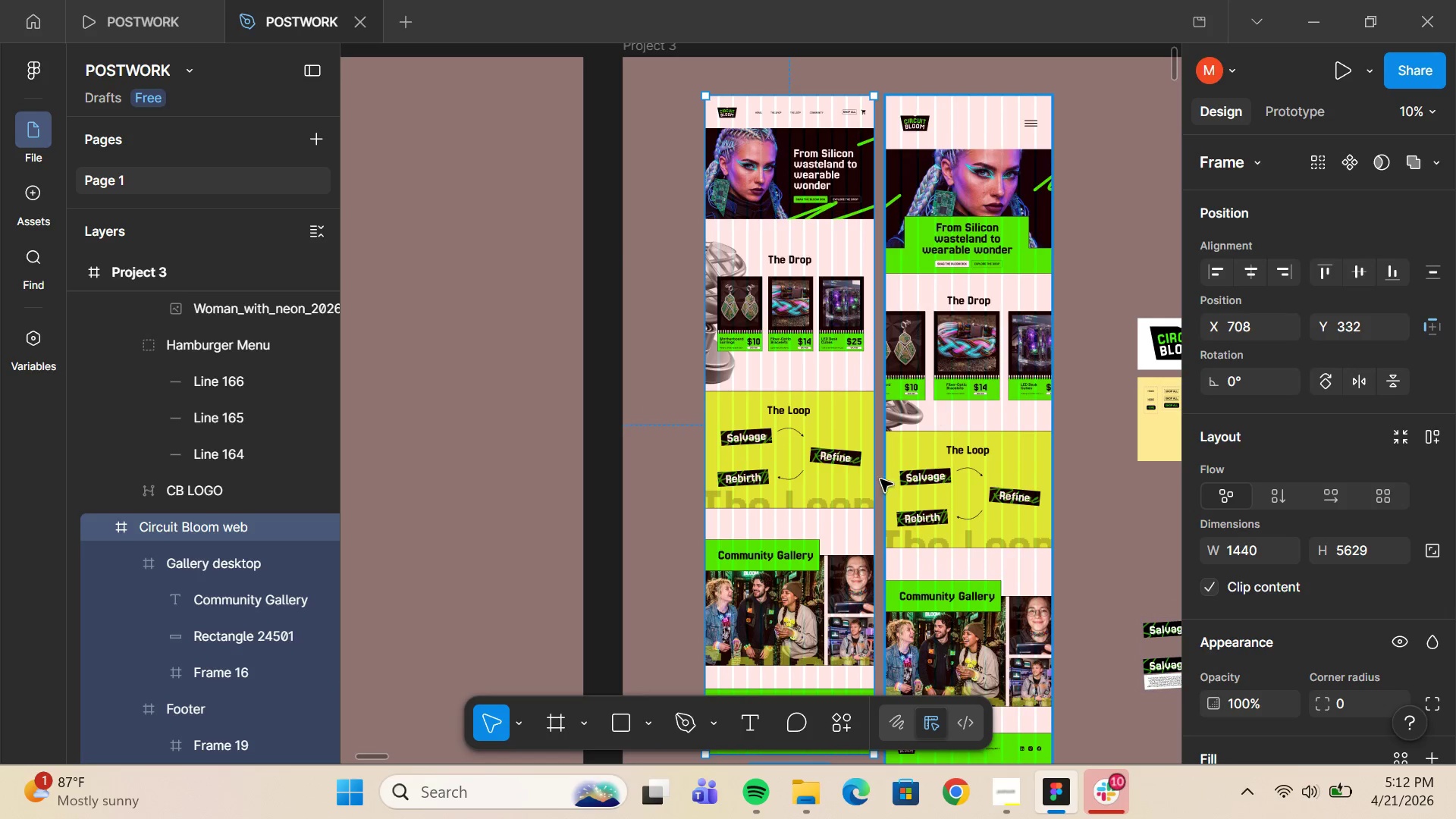 
scroll: coordinate [772, 498], scroll_direction: down, amount: 5.0
 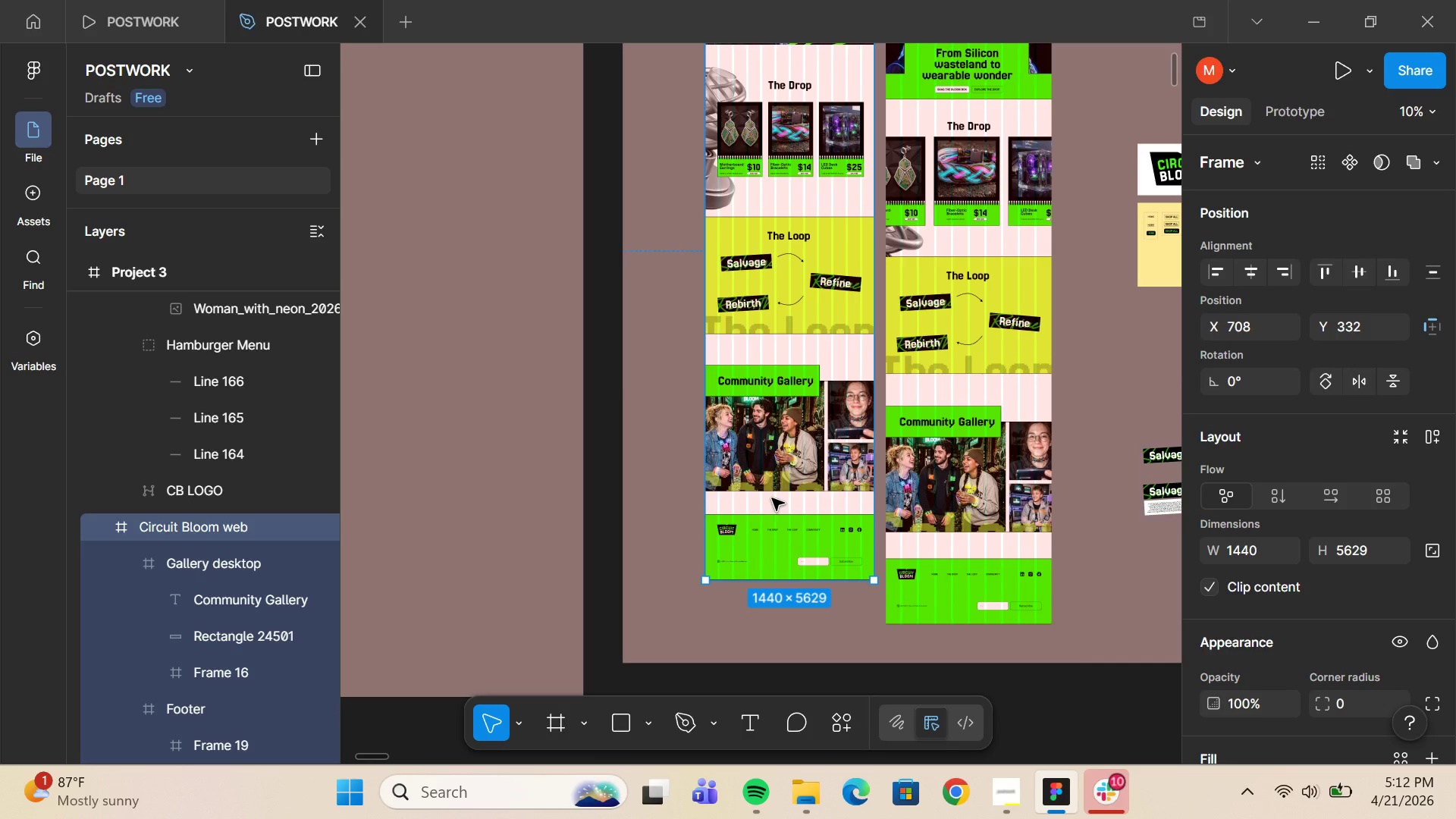 
scroll: coordinate [772, 498], scroll_direction: up, amount: 1.0
 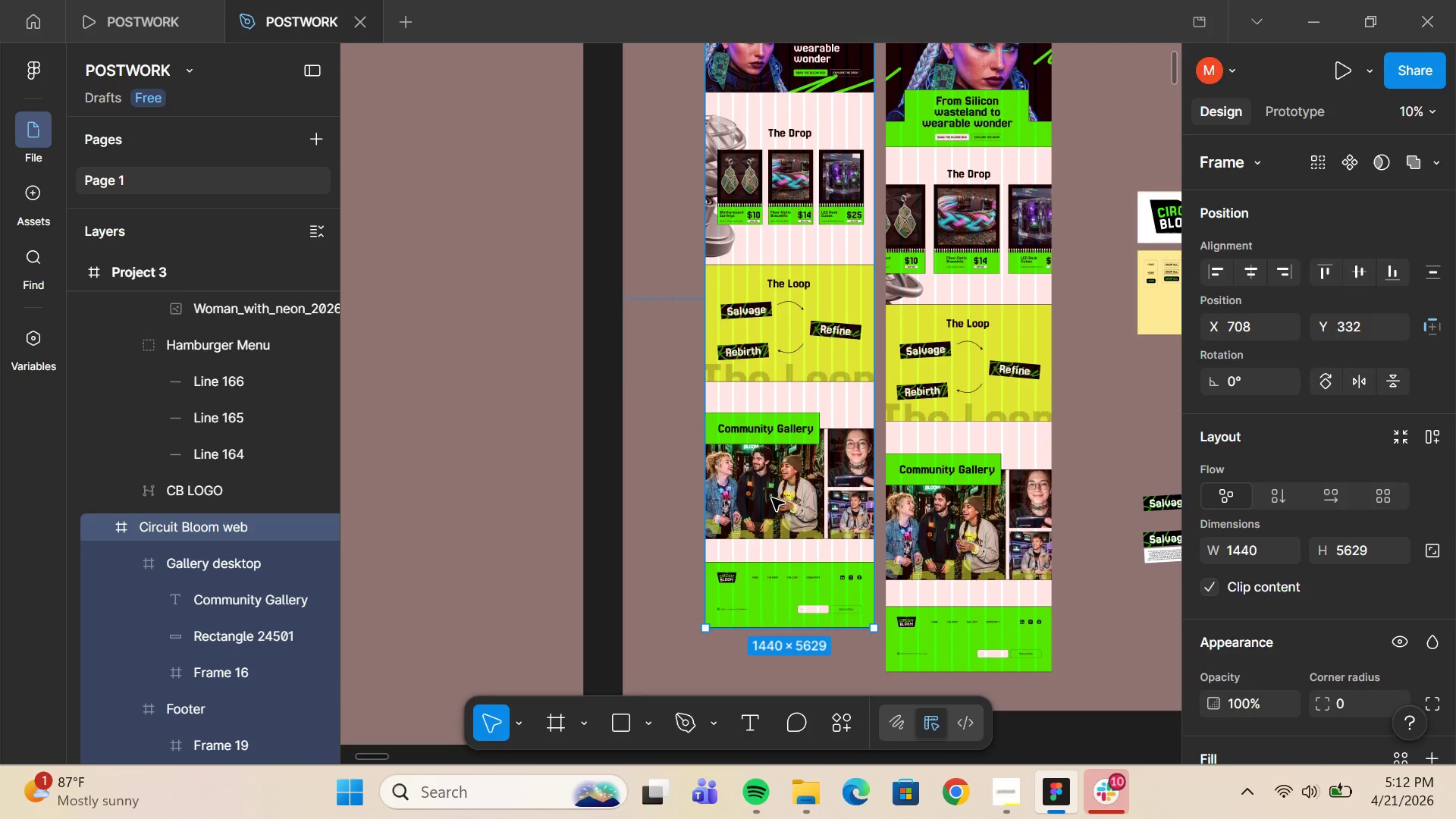 
wait(10.58)
 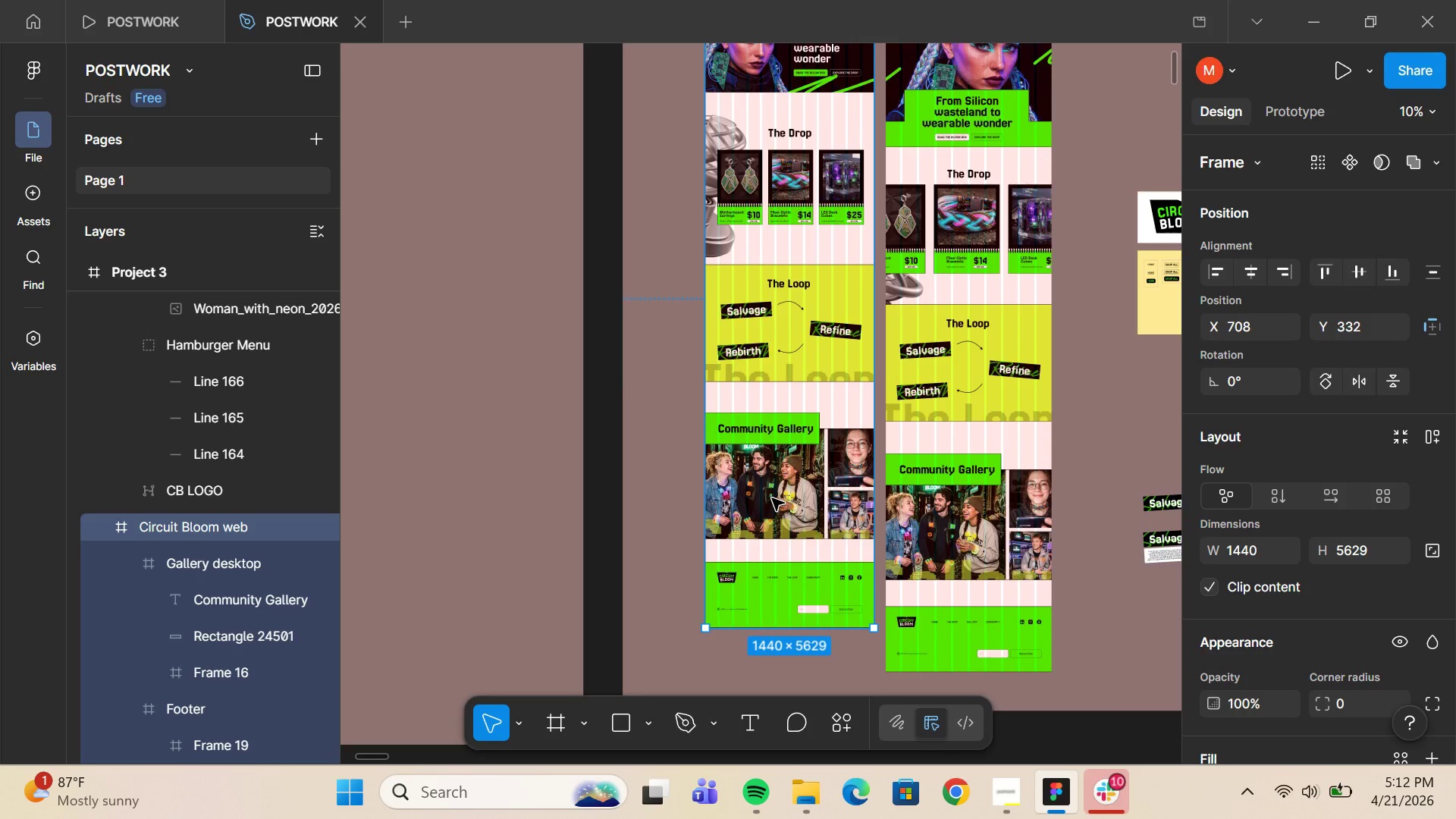 
scroll: coordinate [1012, 635], scroll_direction: up, amount: 4.0
 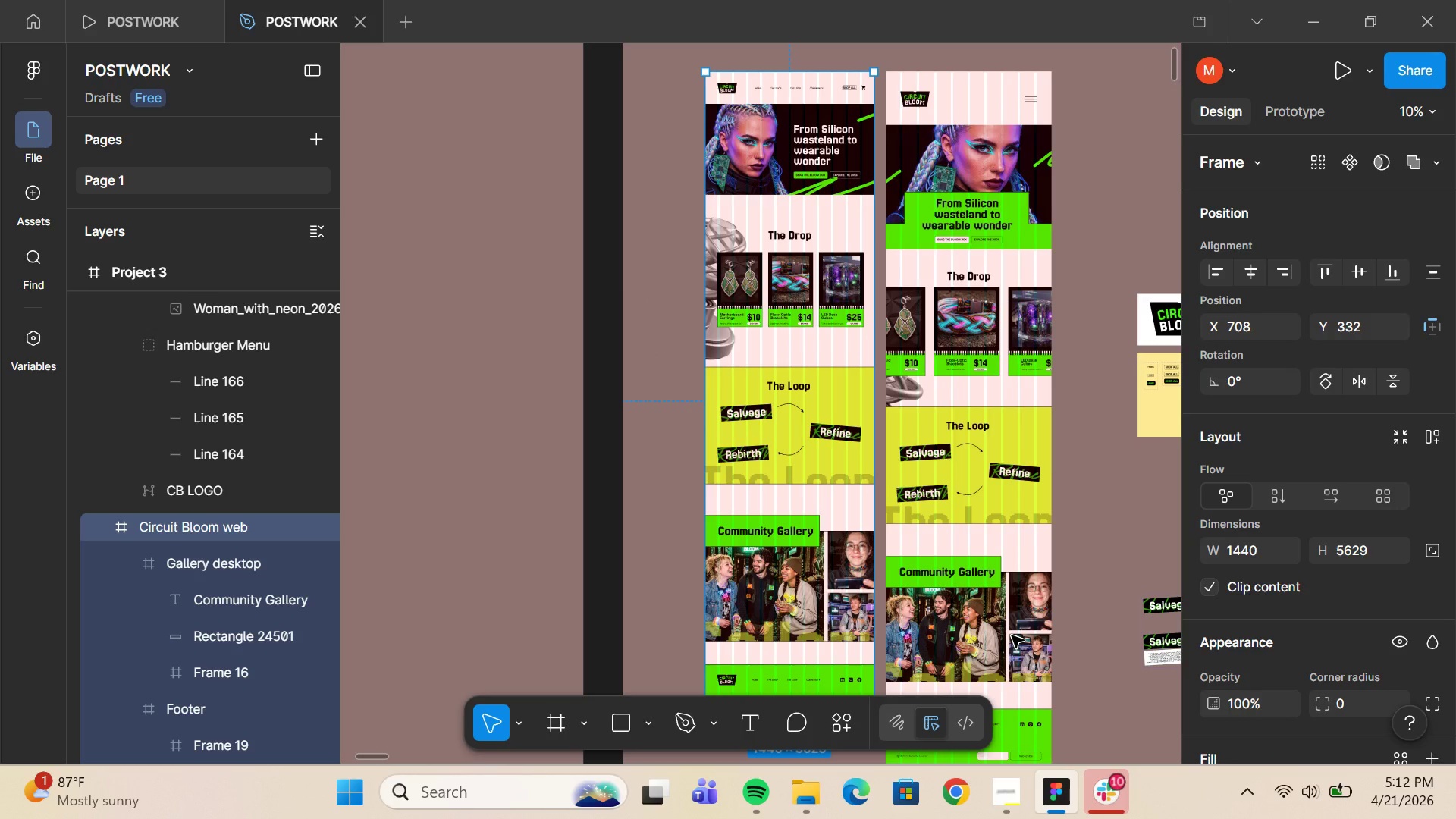 
scroll: coordinate [1012, 635], scroll_direction: down, amount: 2.0
 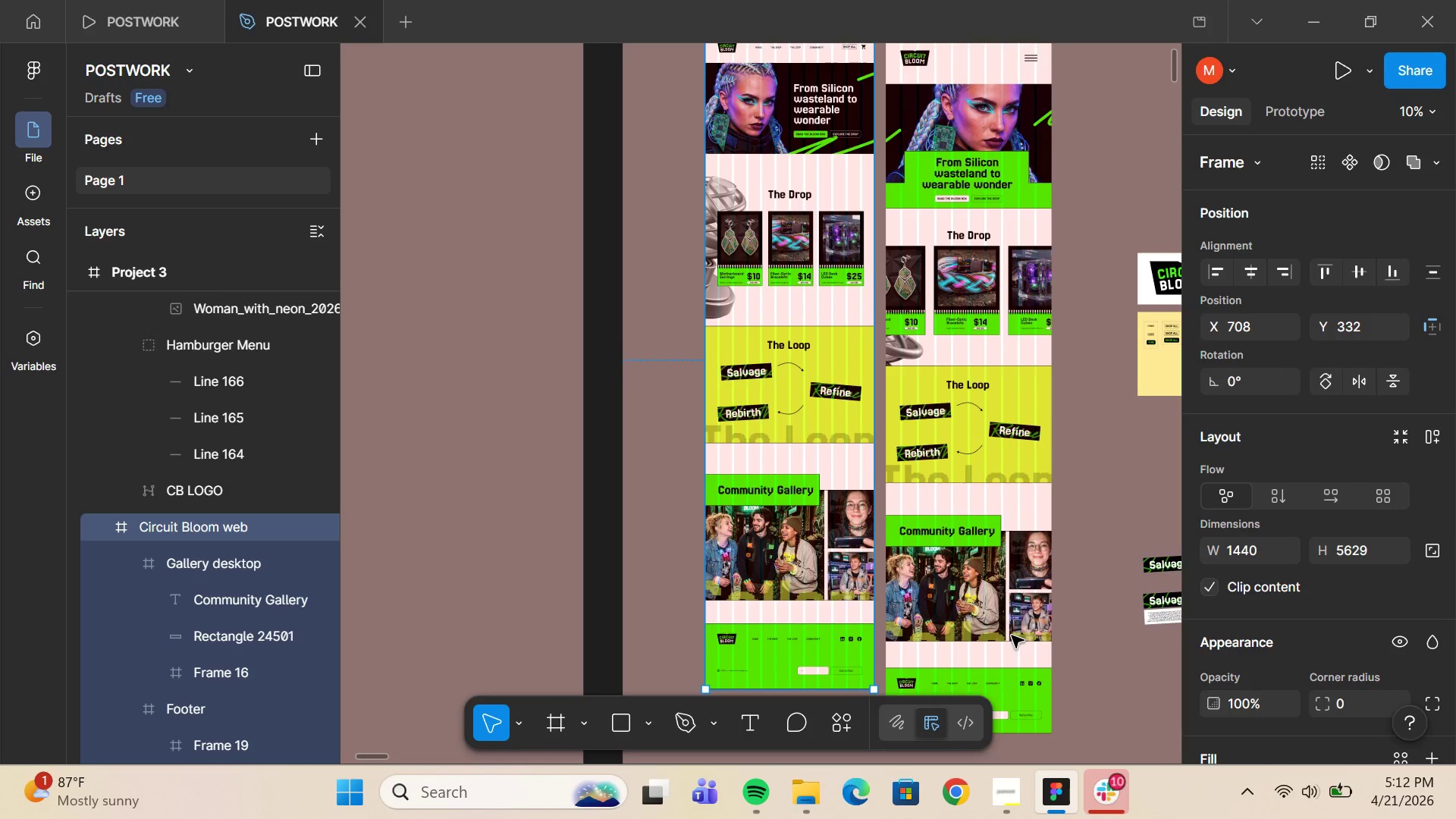 
wait(15.84)
 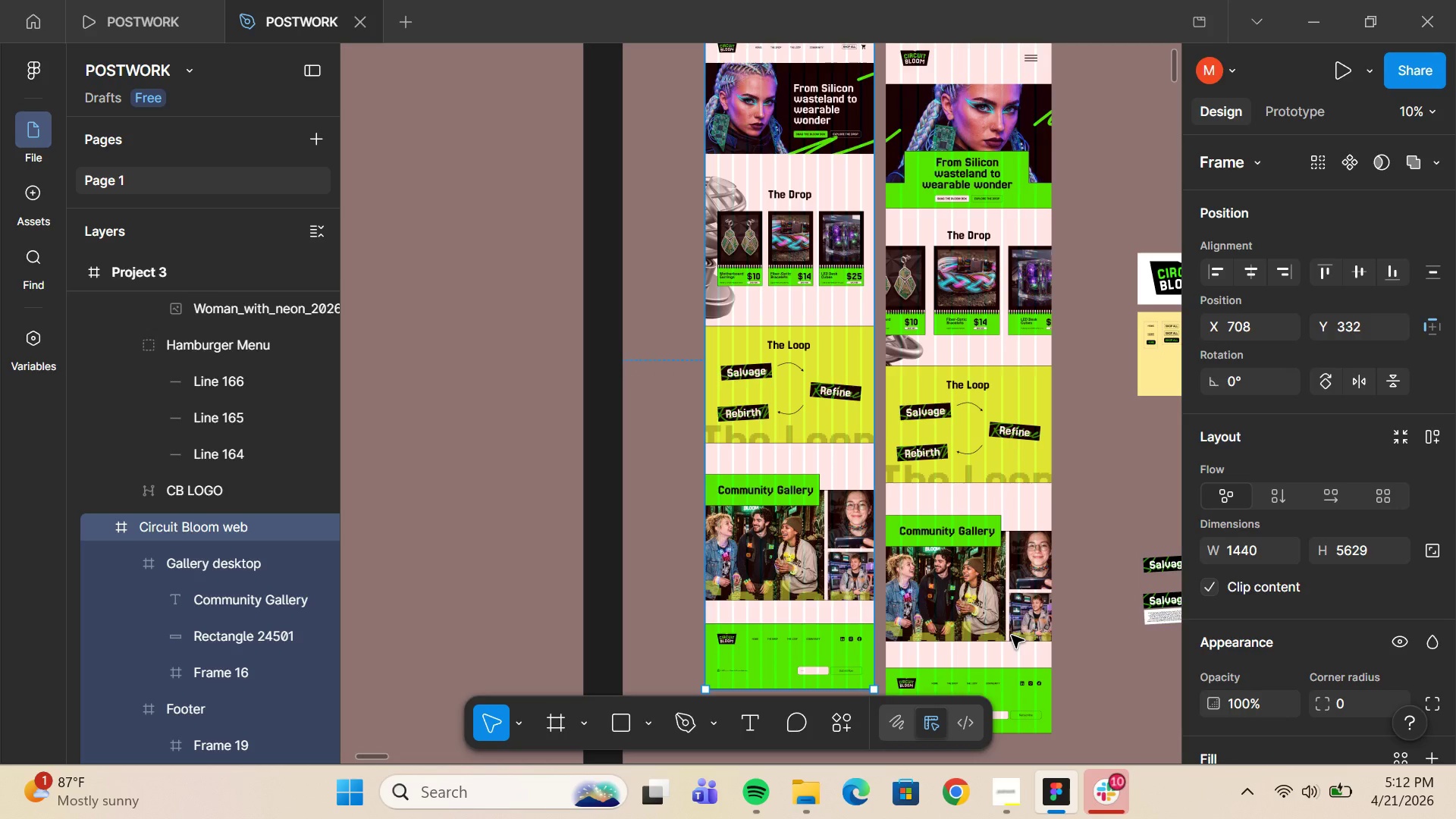 
scroll: coordinate [1333, 471], scroll_direction: down, amount: 7.0
 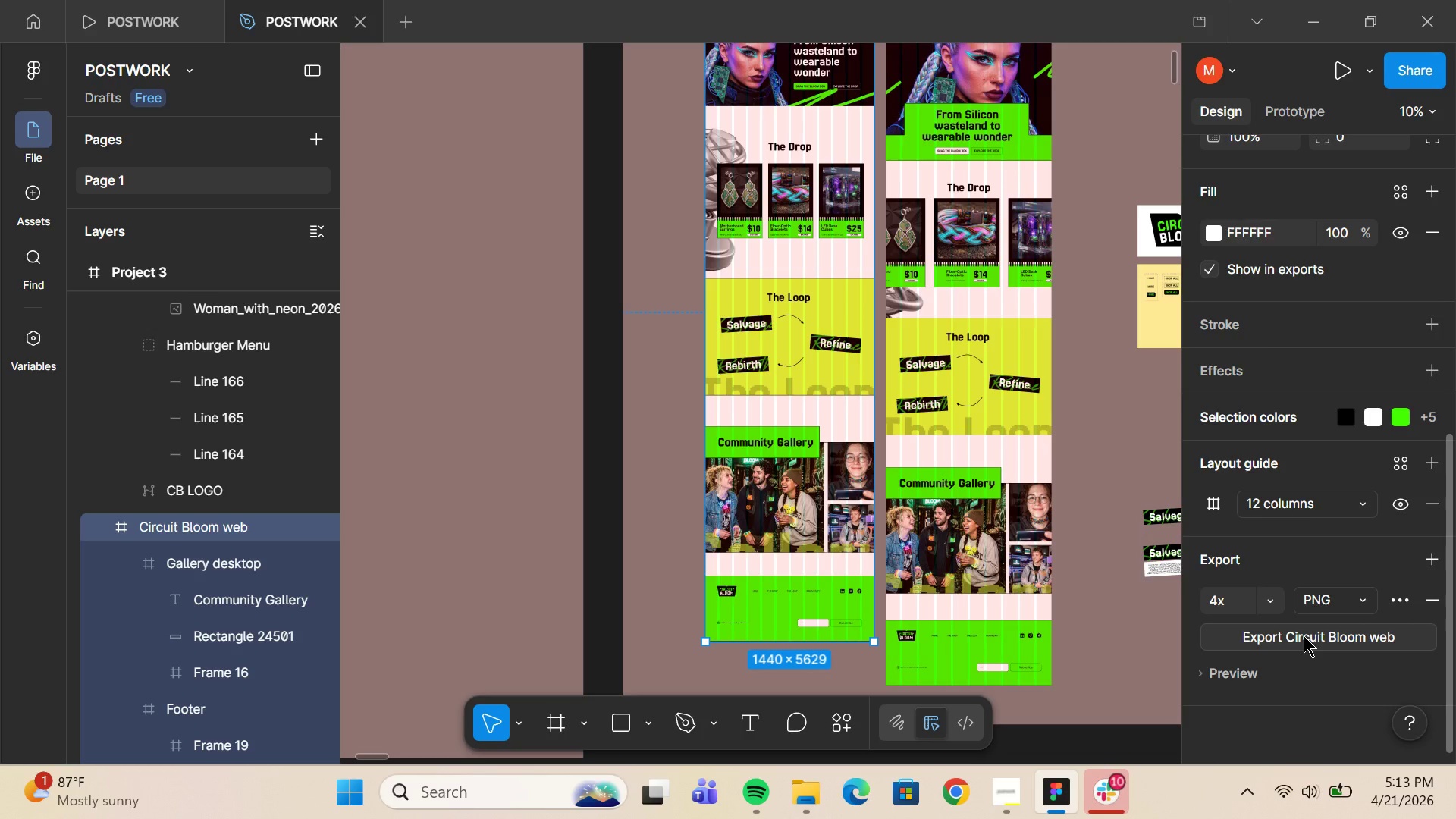 
wait(5.3)
 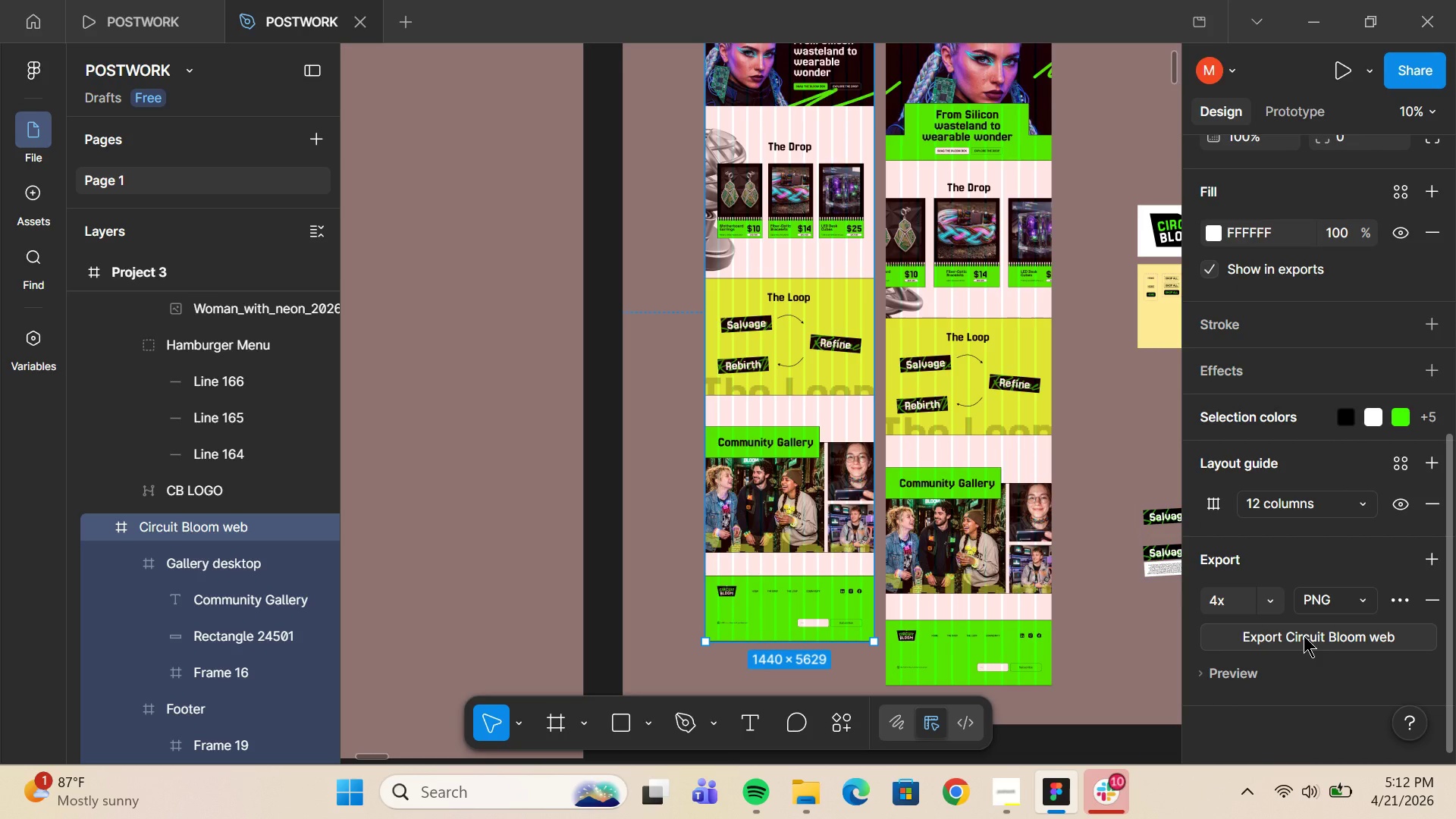 
scroll: coordinate [1017, 544], scroll_direction: up, amount: 1.0
 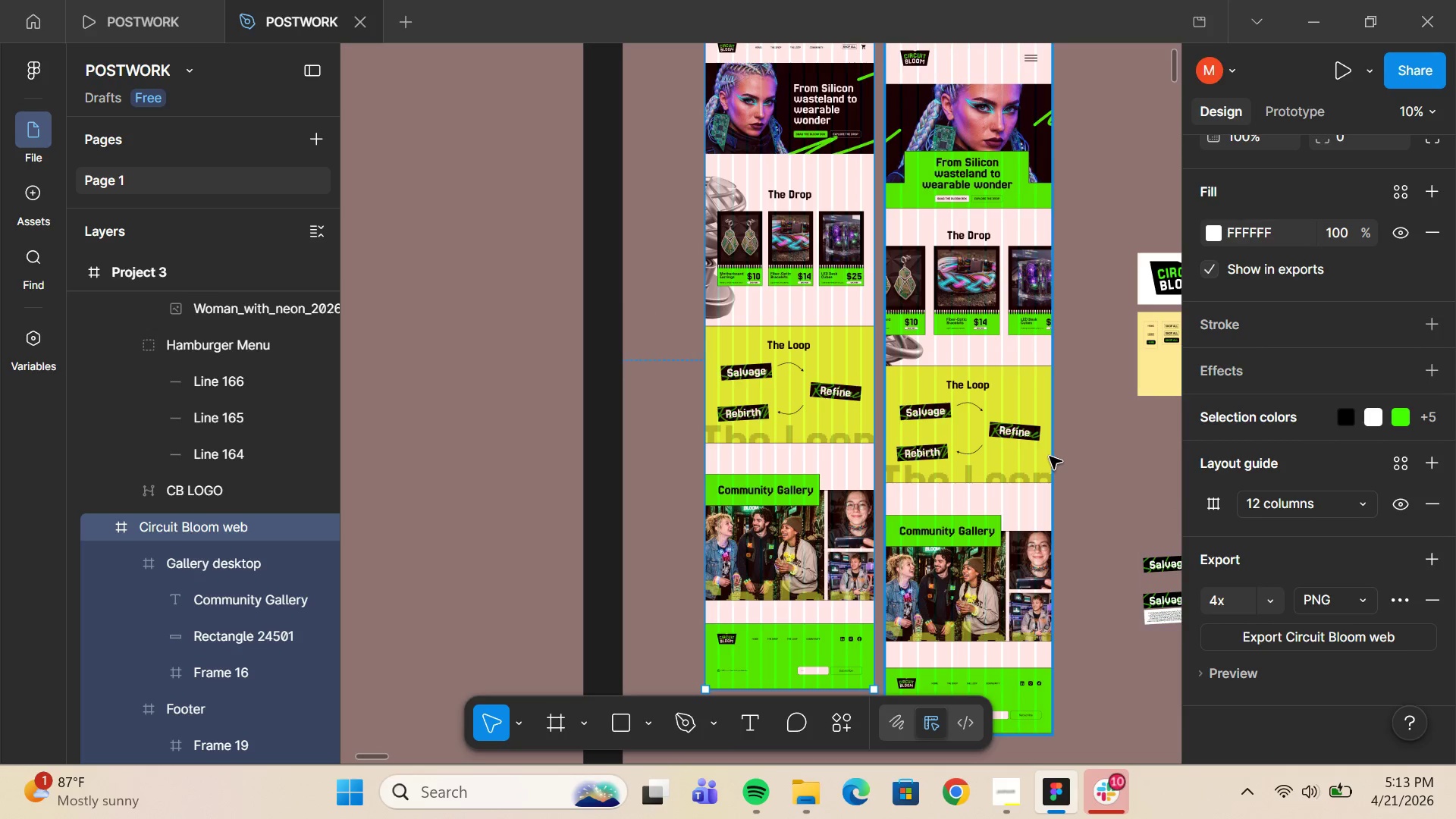 
wait(6.28)
 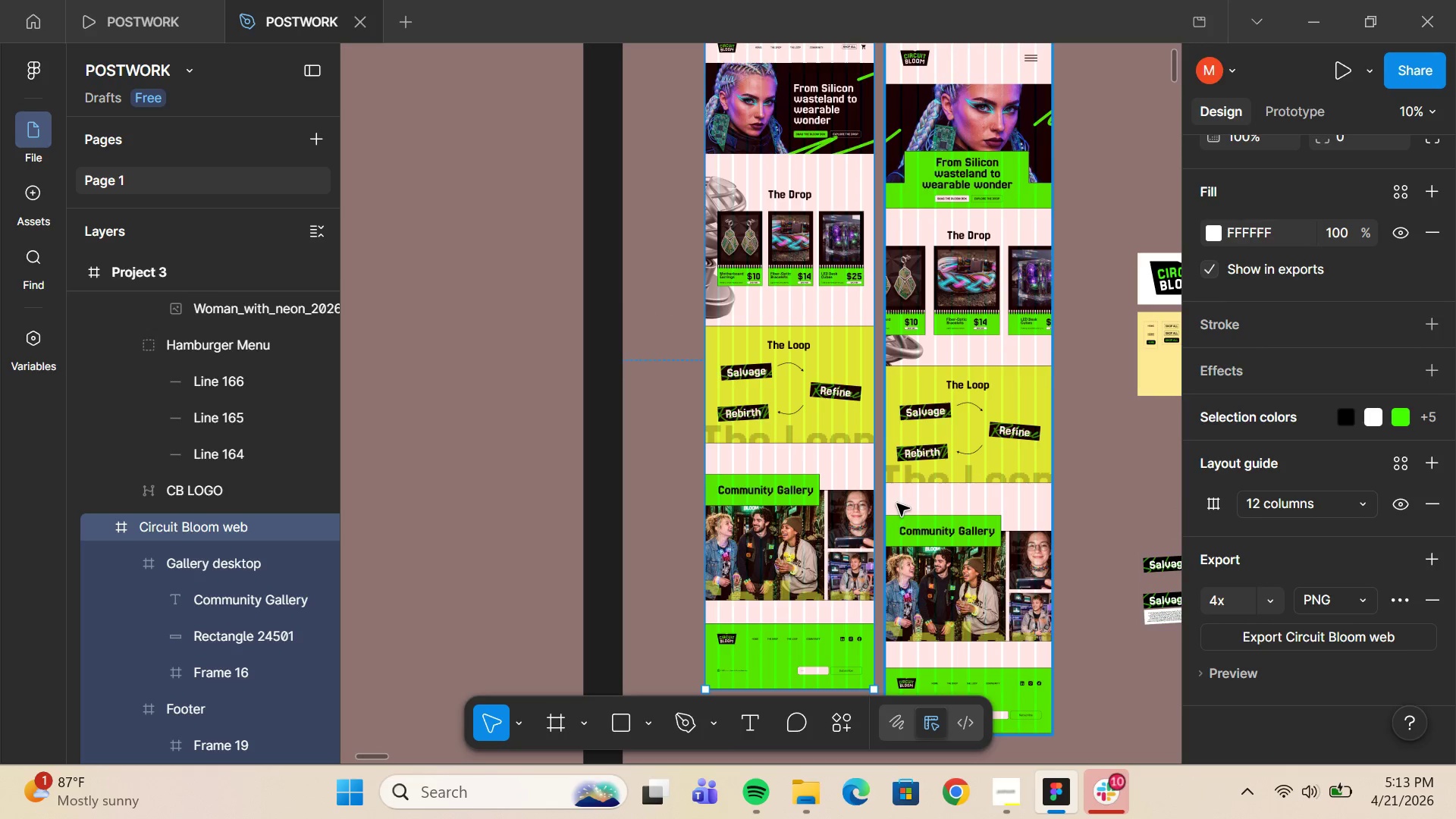 
scroll: coordinate [877, 510], scroll_direction: up, amount: 3.0
 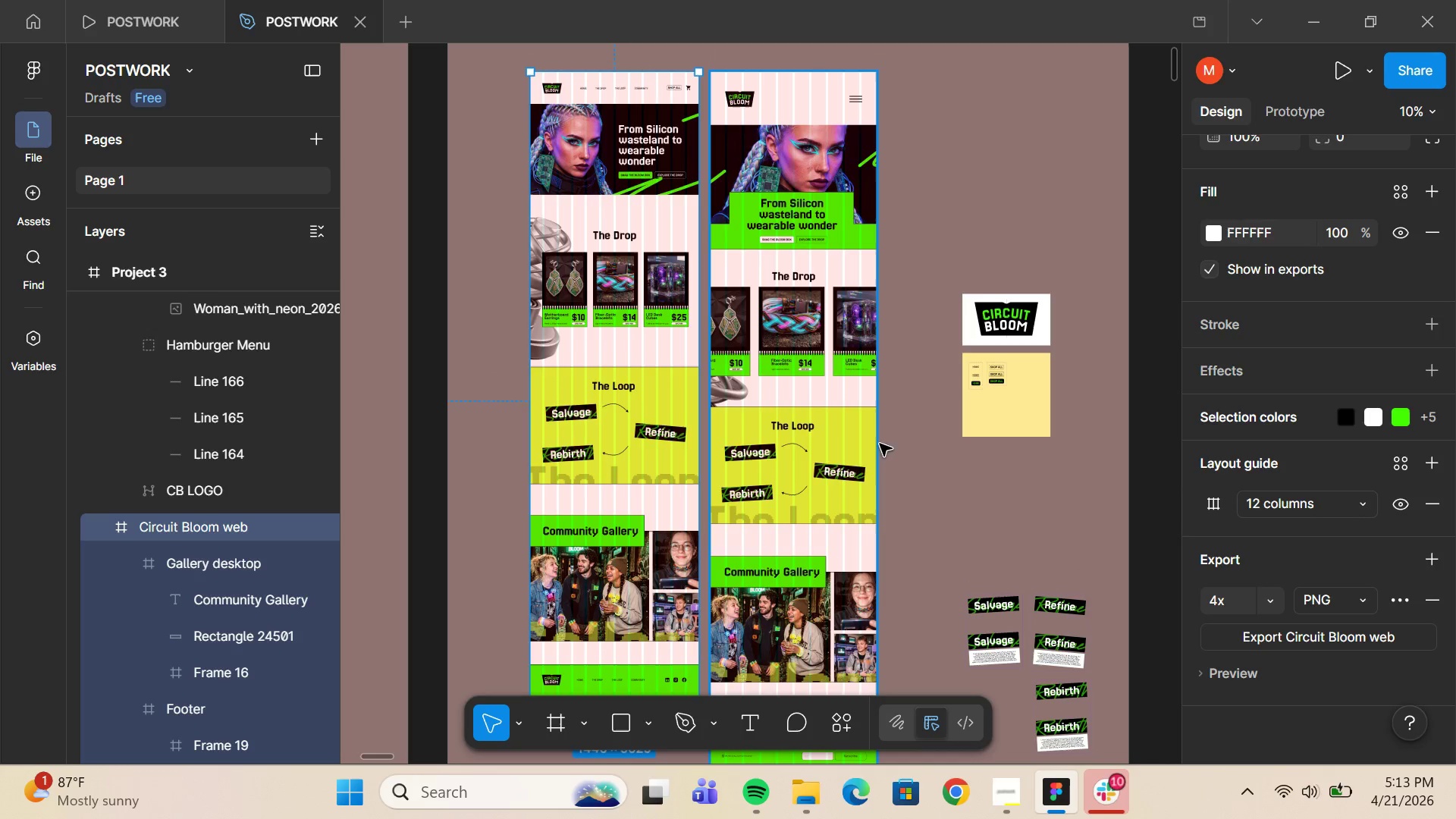 
hold_key(key=ControlLeft, duration=0.81)
 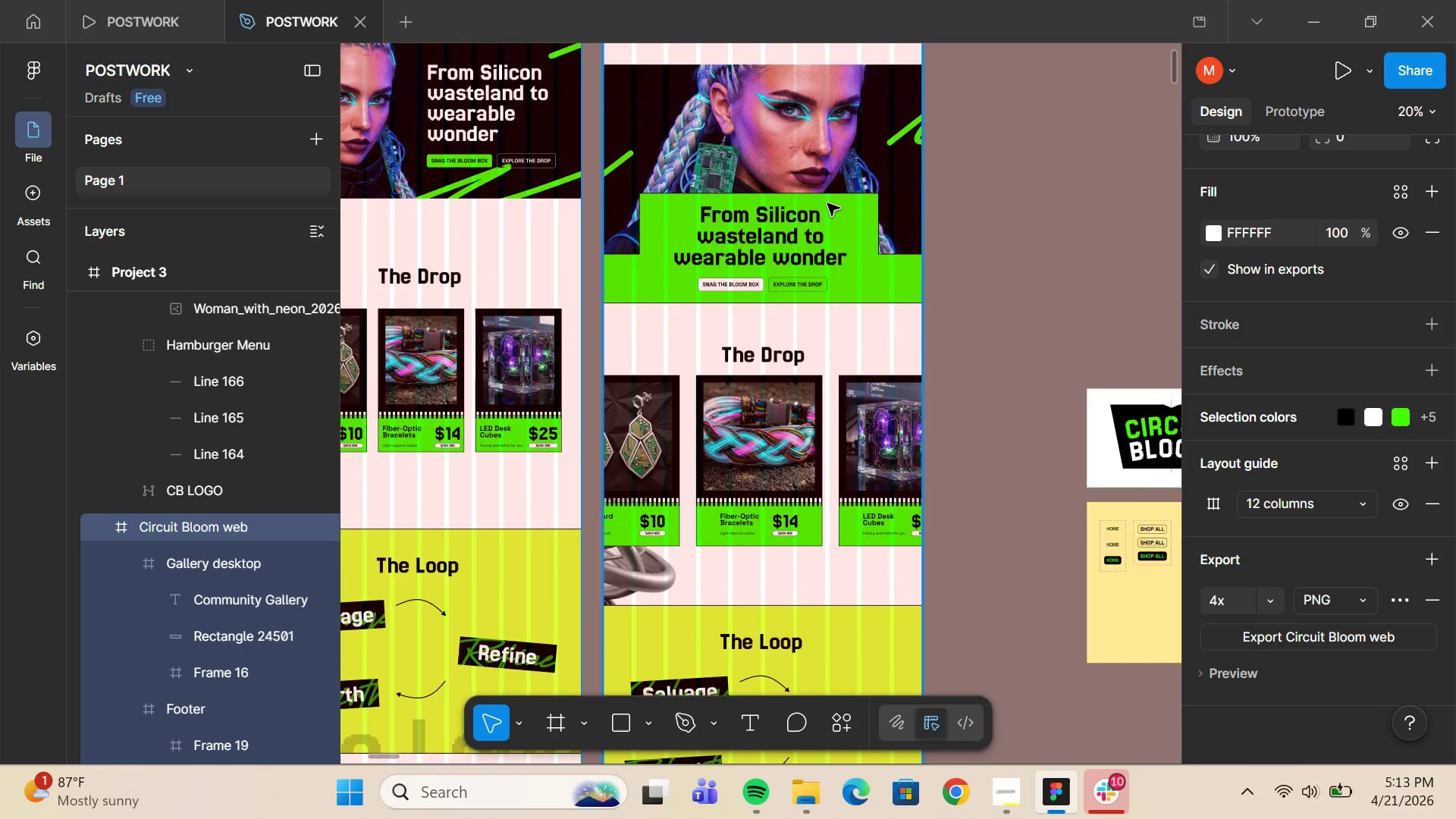 
key(Control+ControlLeft)
 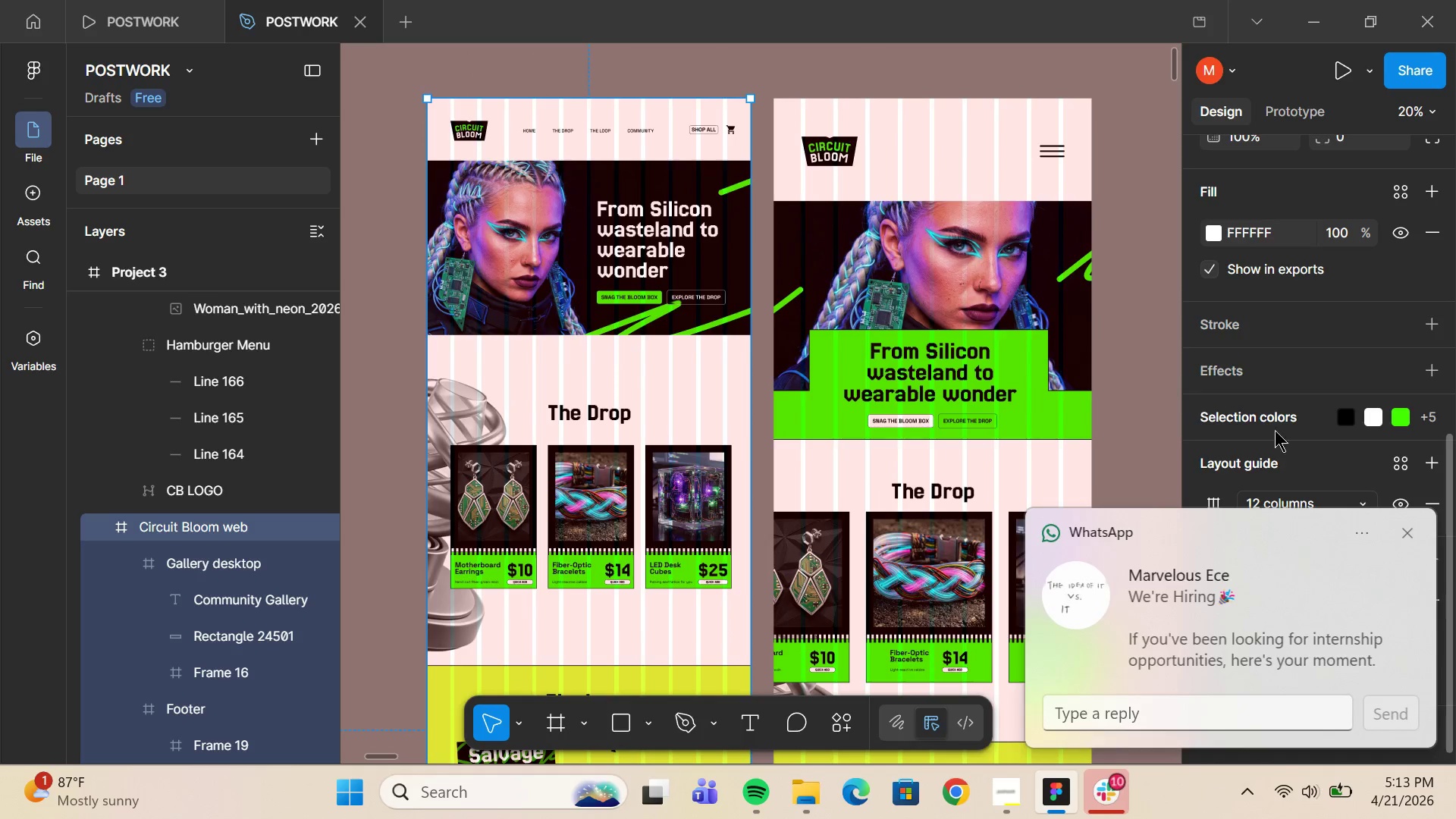 
scroll: coordinate [827, 203], scroll_direction: up, amount: 11.0
 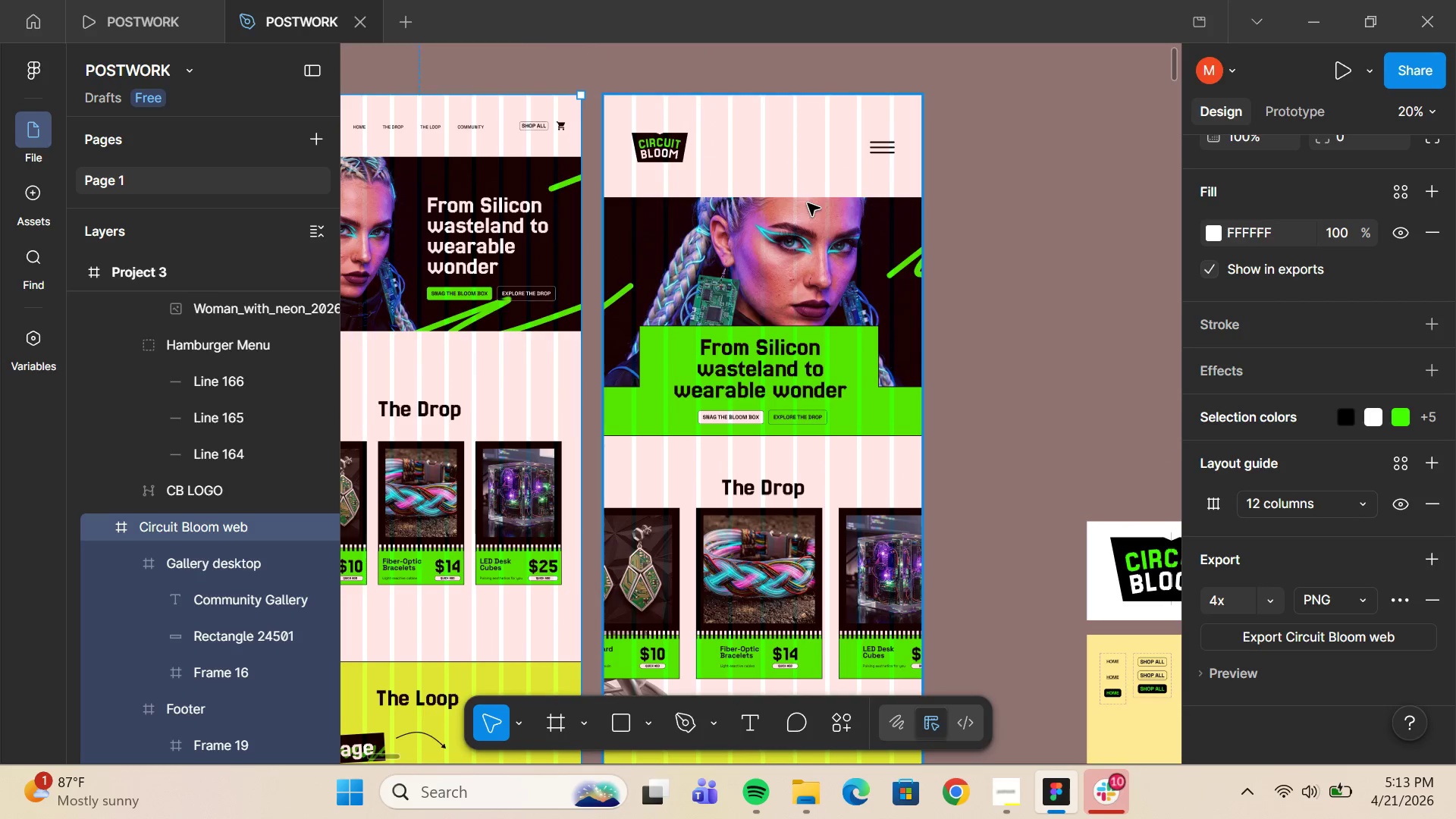 
left_click([1412, 531])
 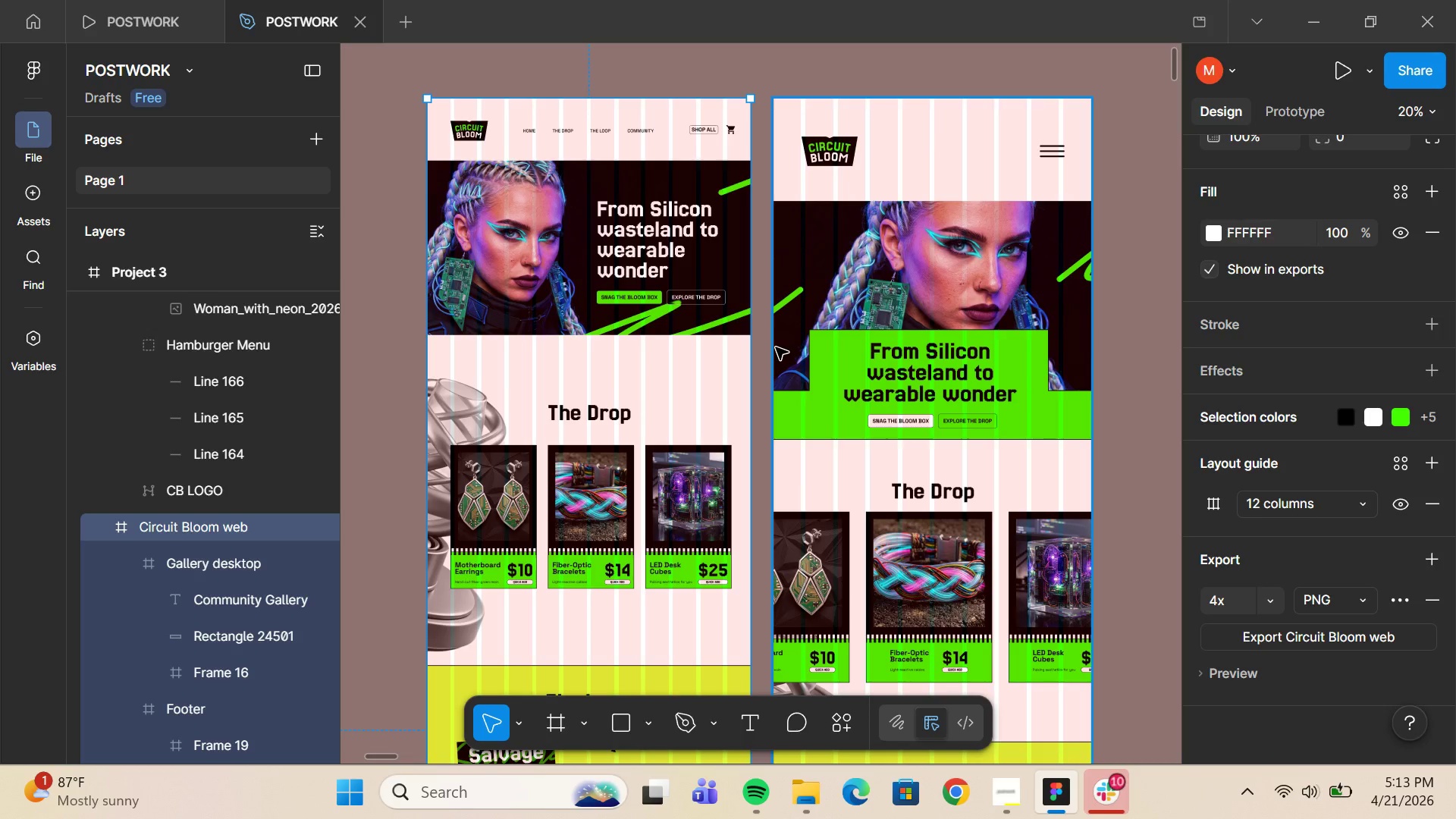 
wait(37.58)
 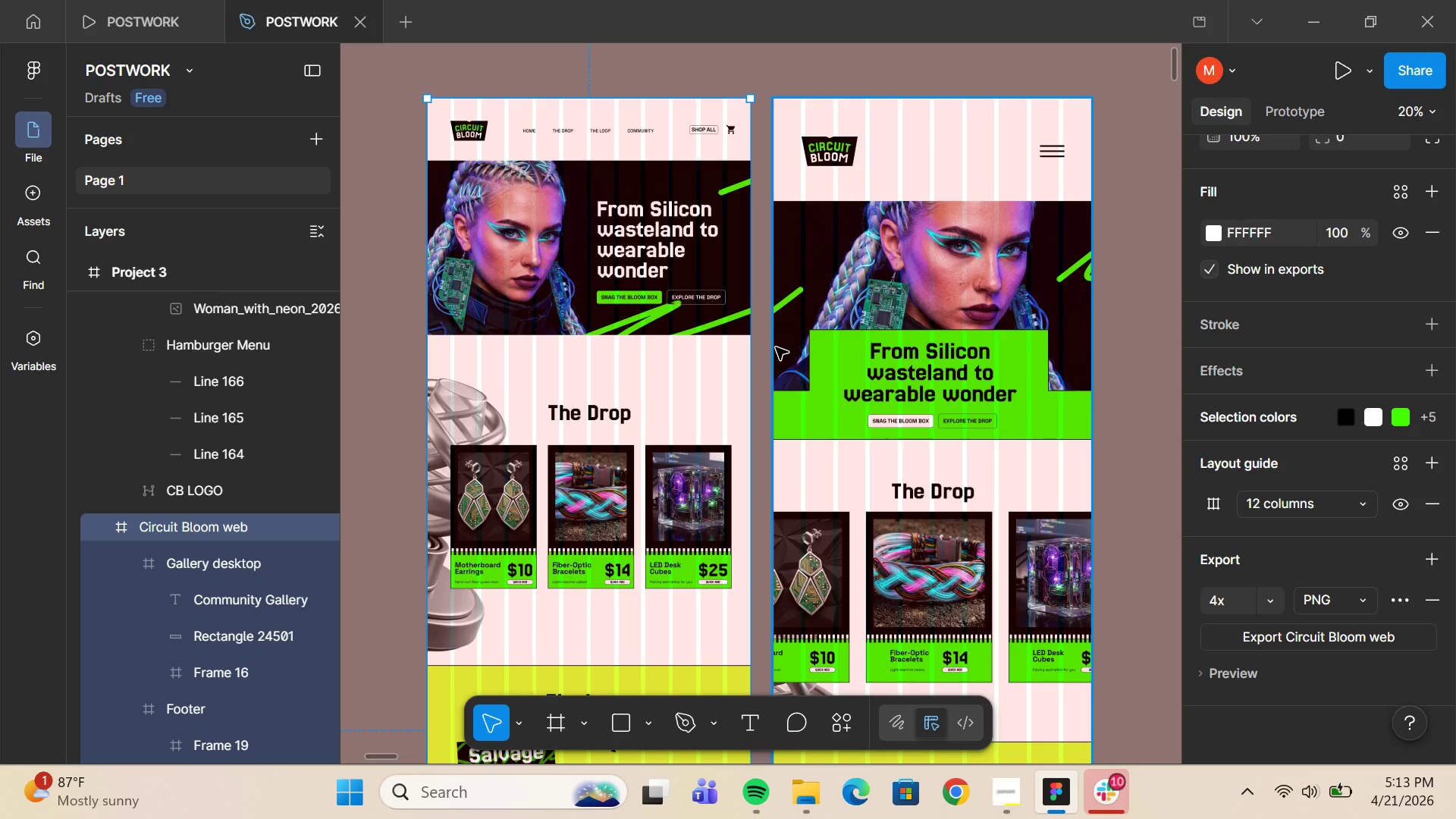 
scroll: coordinate [635, 318], scroll_direction: down, amount: 1.0
 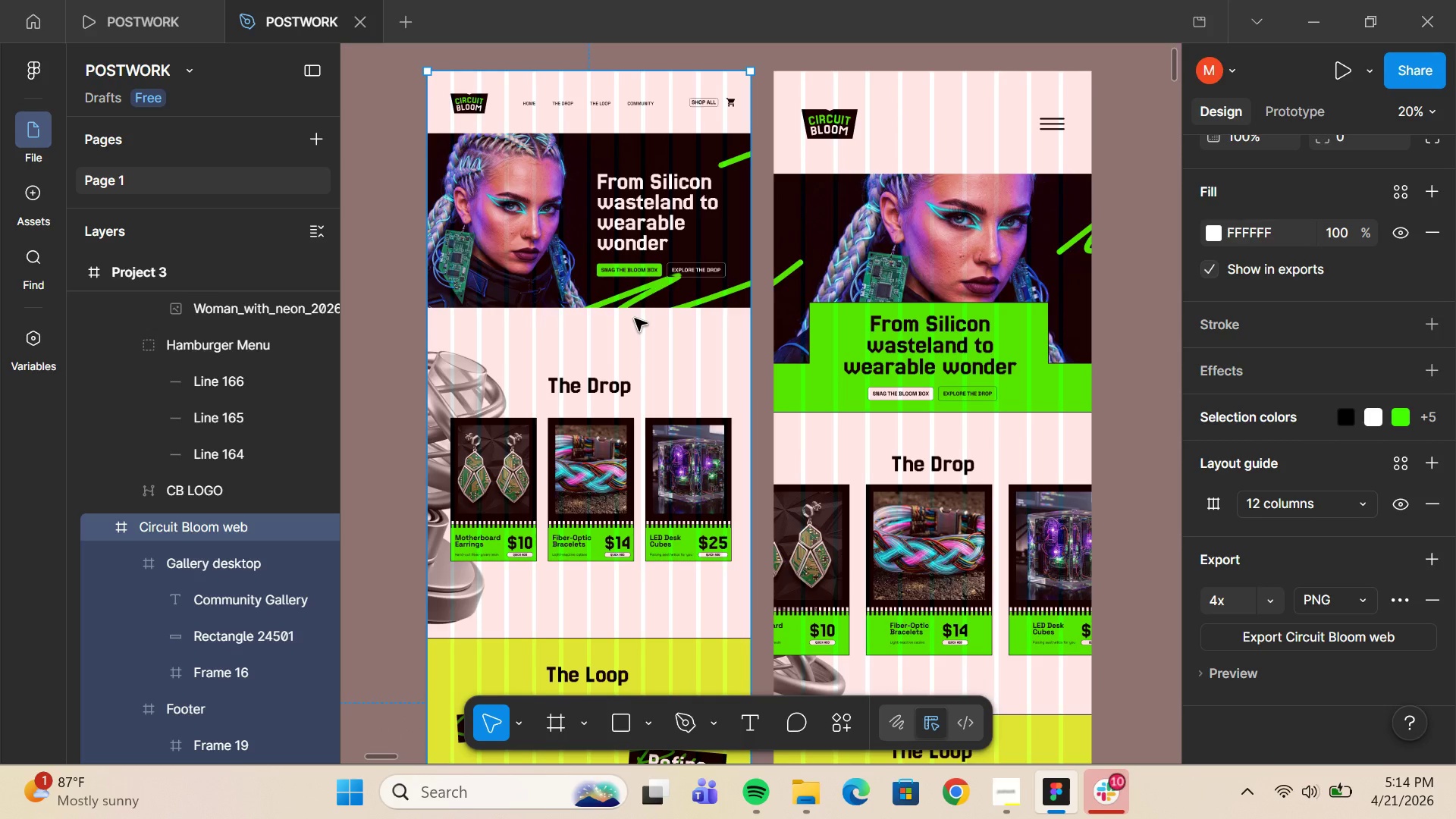 
wait(18.4)
 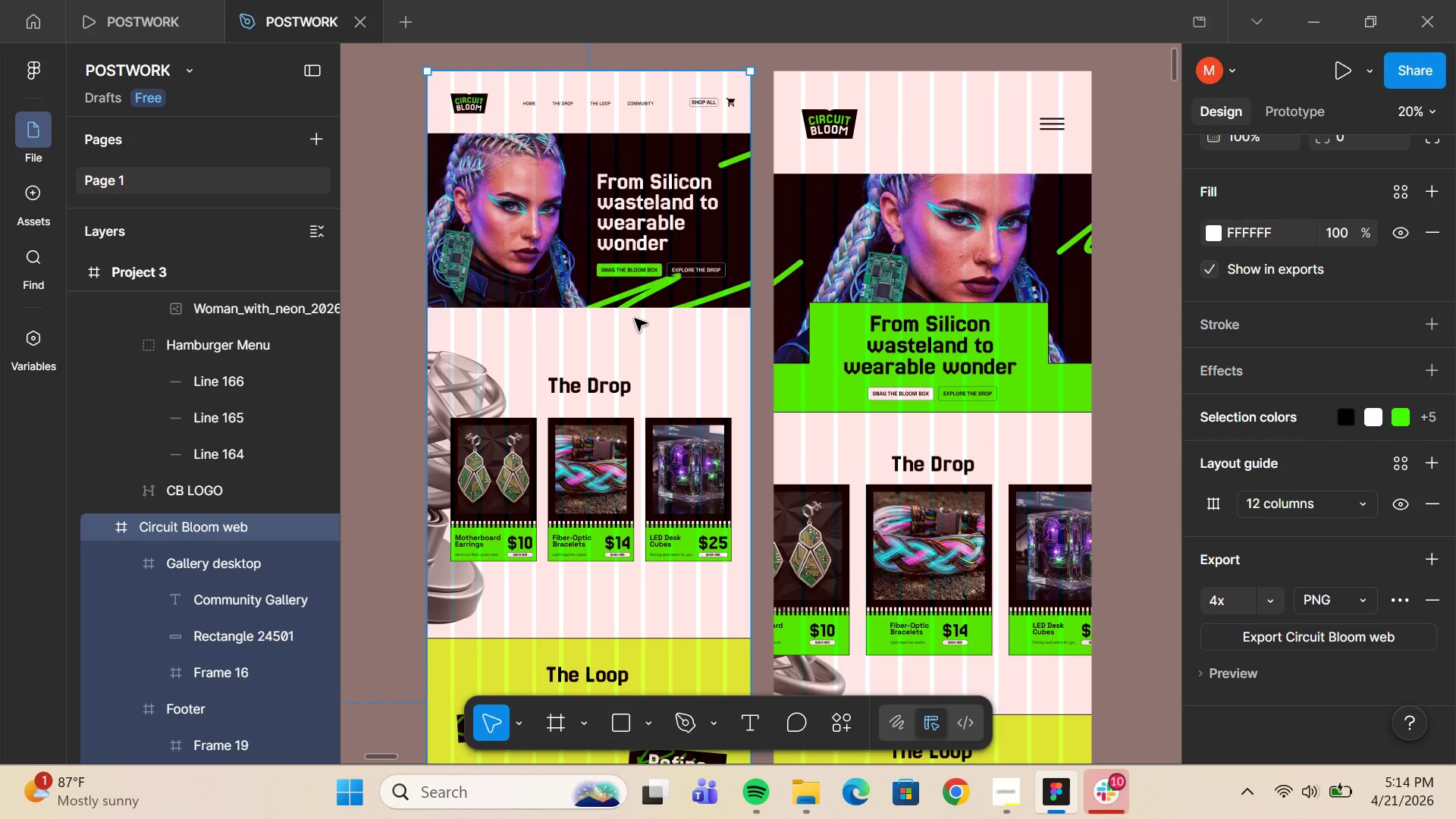 
double_click([614, 232])
 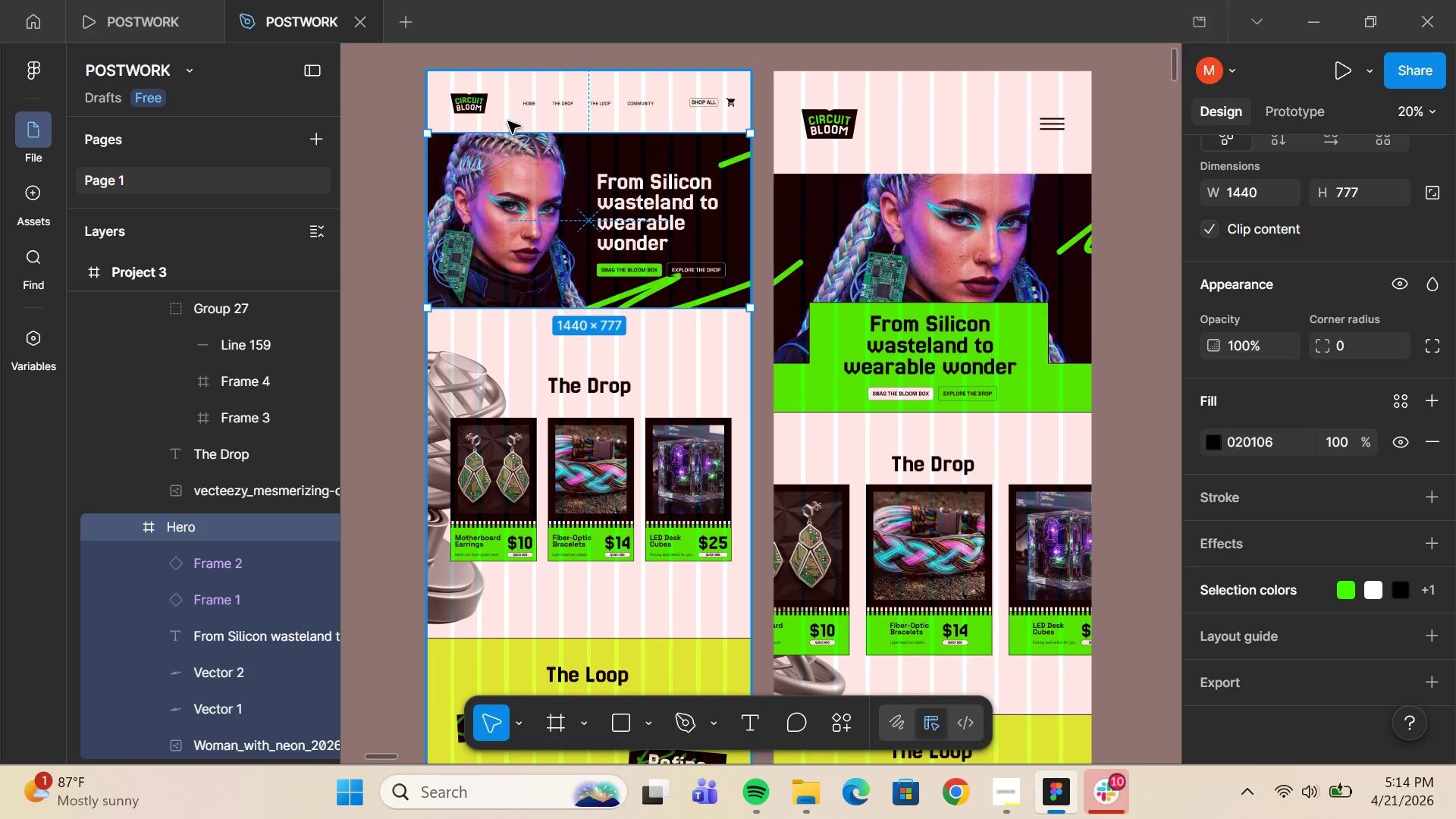 
left_click([513, 101])
 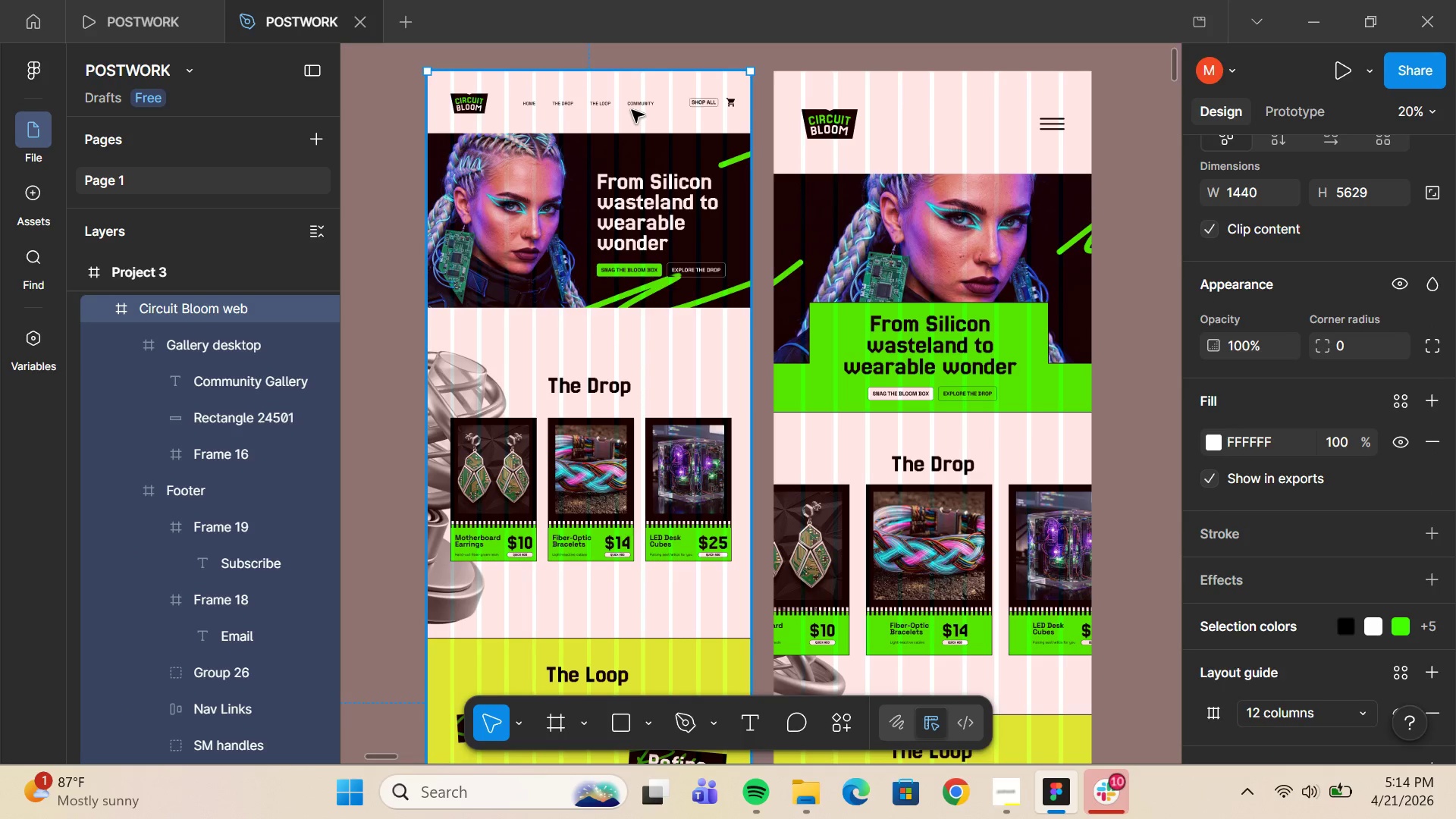 
double_click([632, 110])
 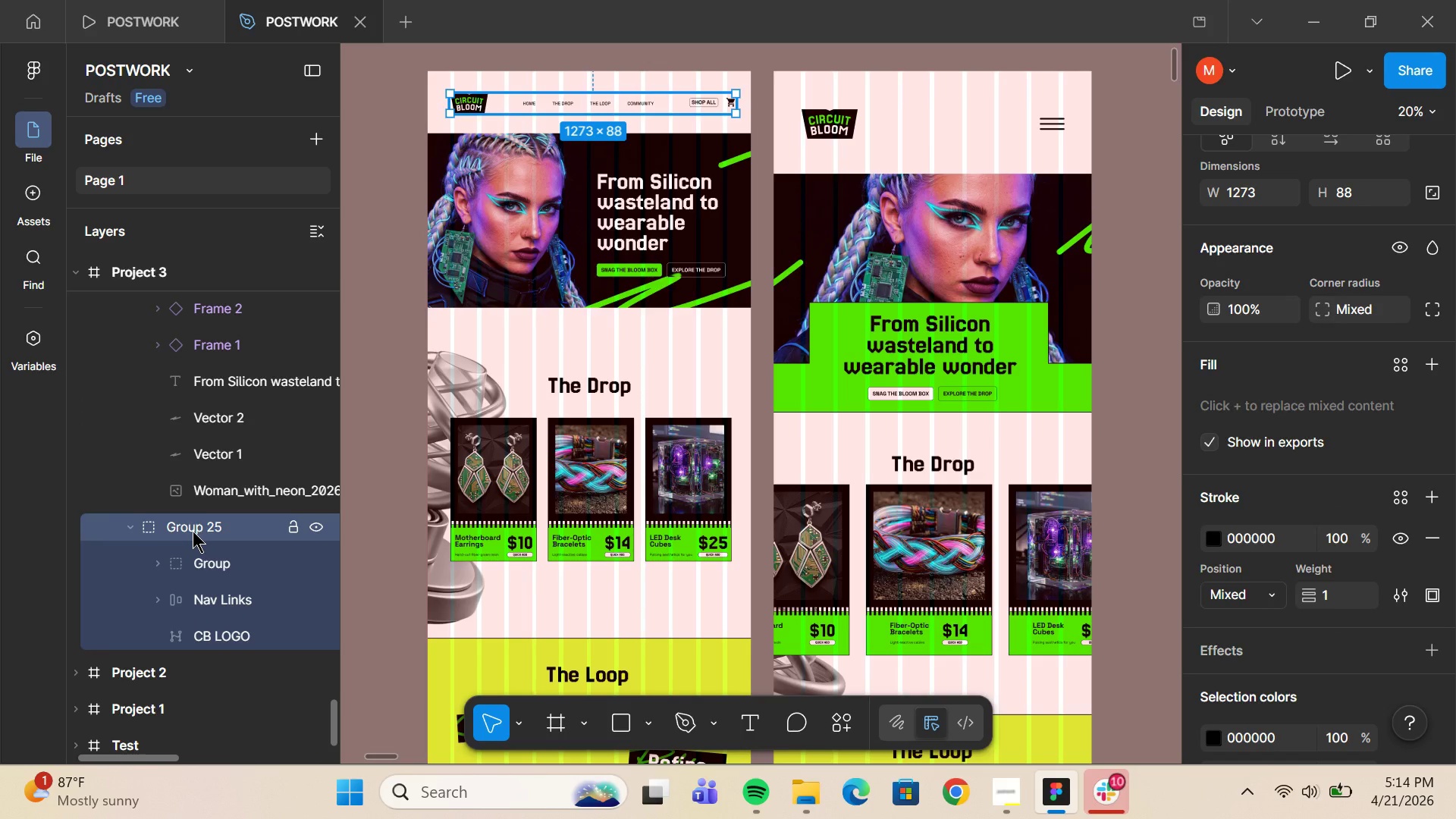 
wait(18.28)
 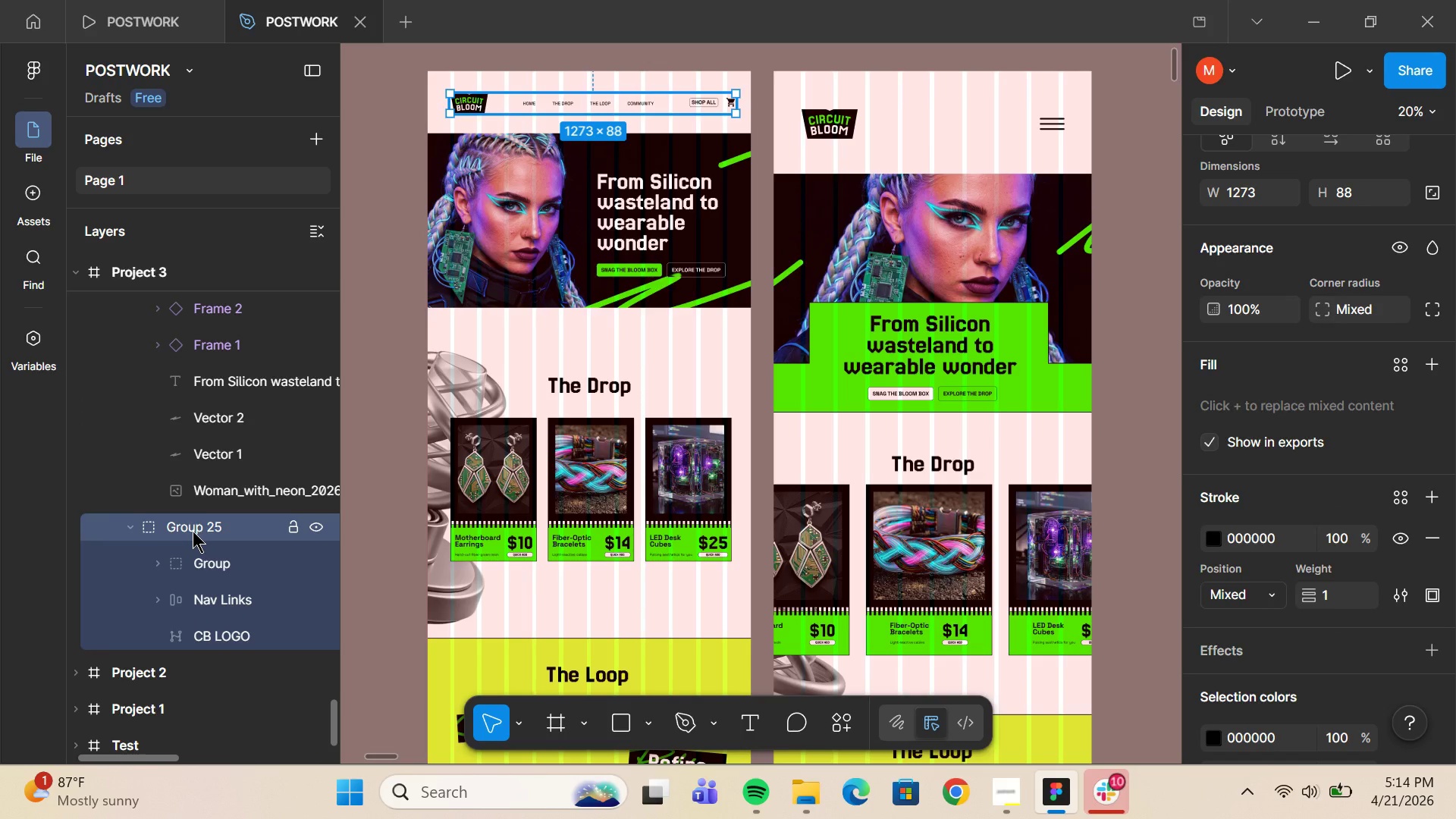 
double_click([177, 521])
 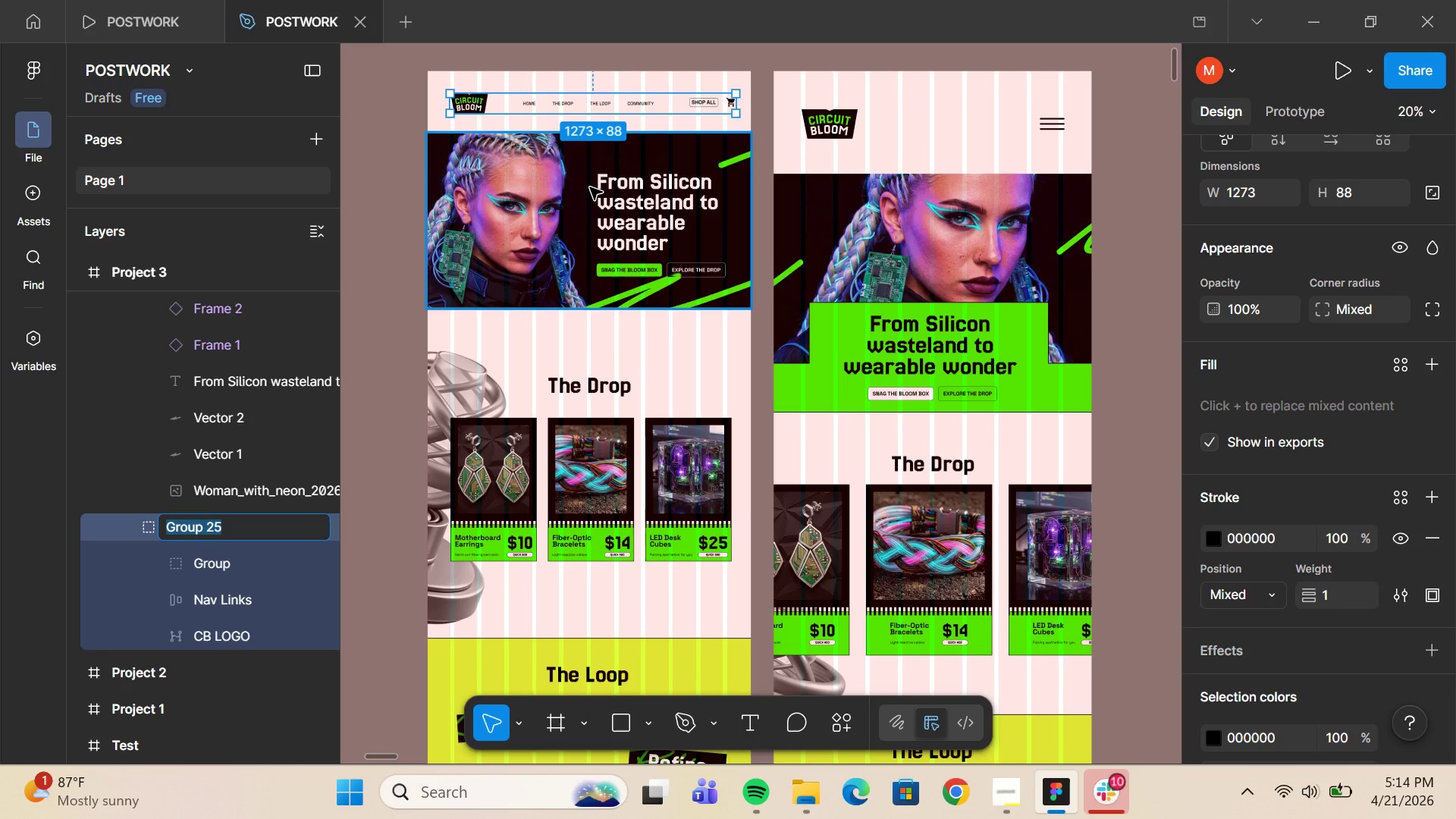 
wait(6.78)
 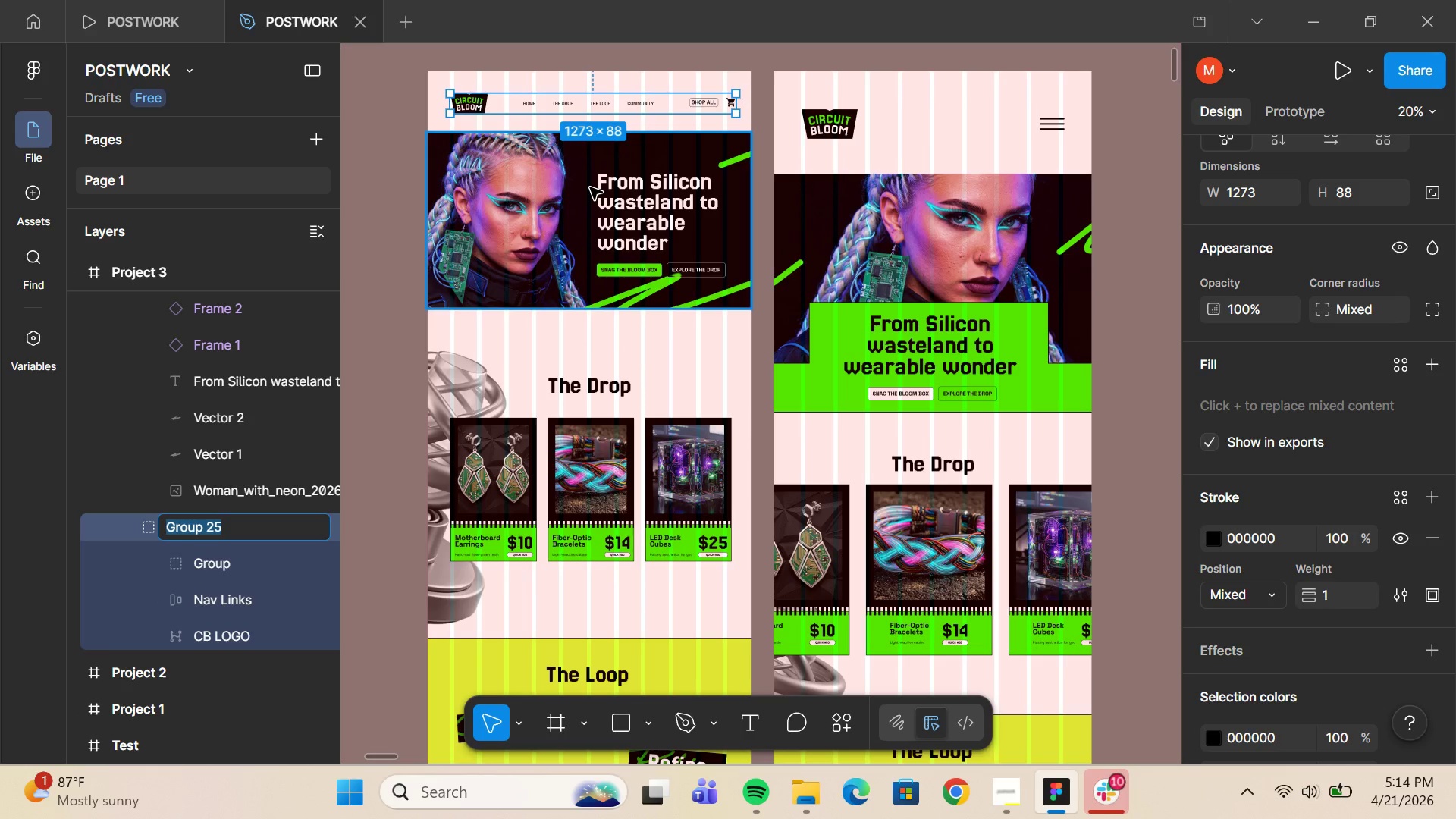 
type(Top Nav)
 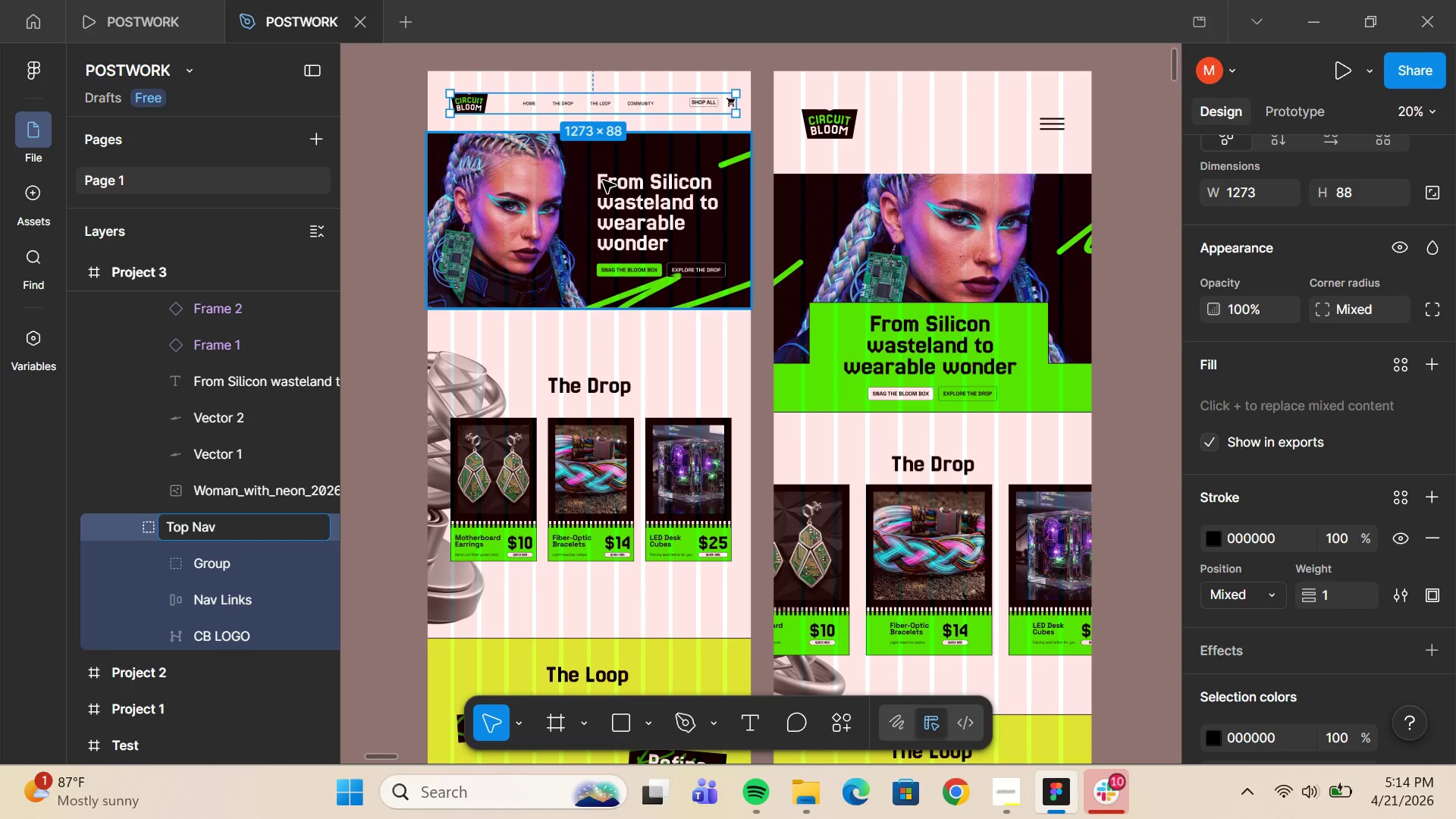 
key(Enter)
 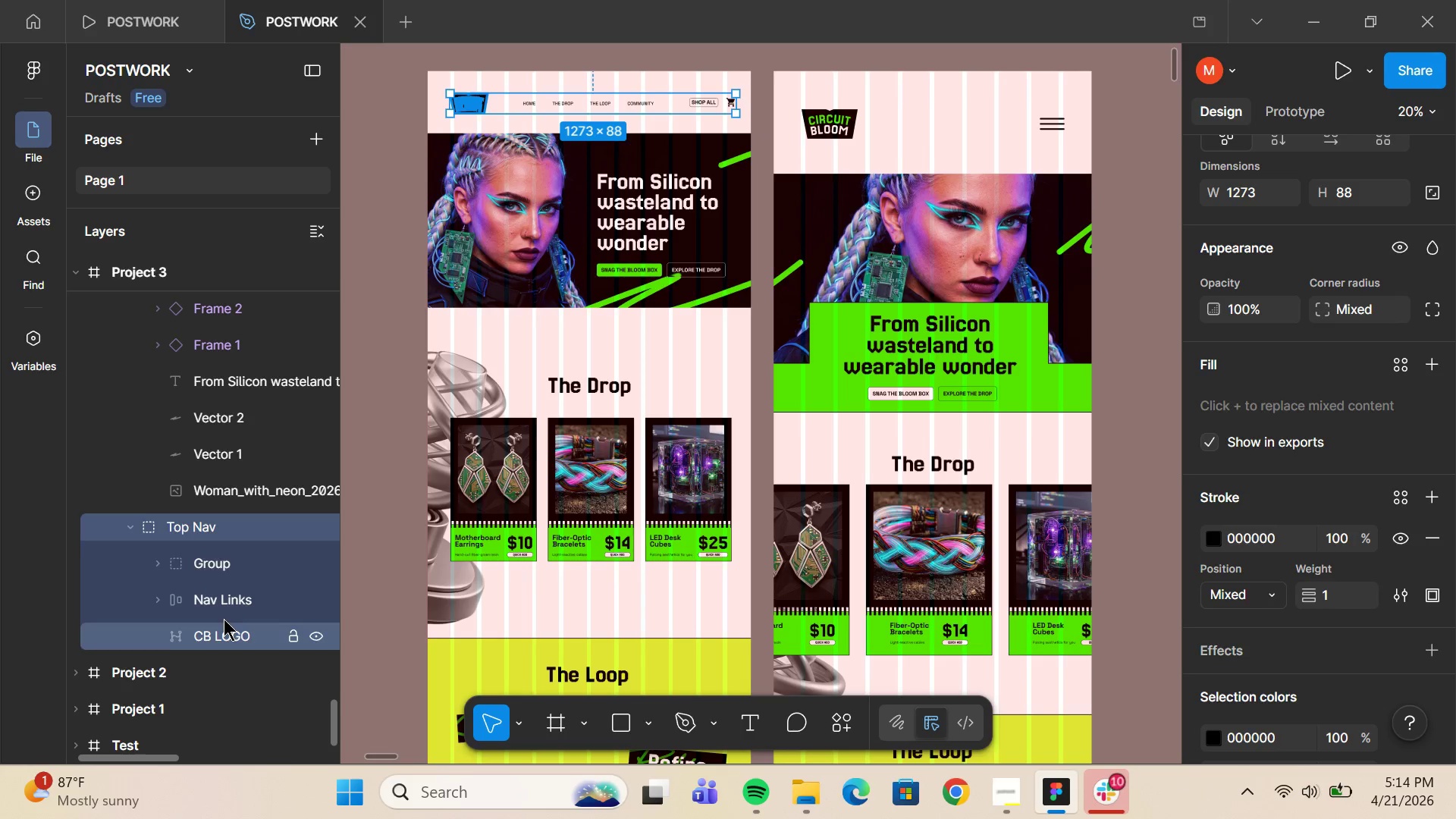 
left_click([621, 271])
 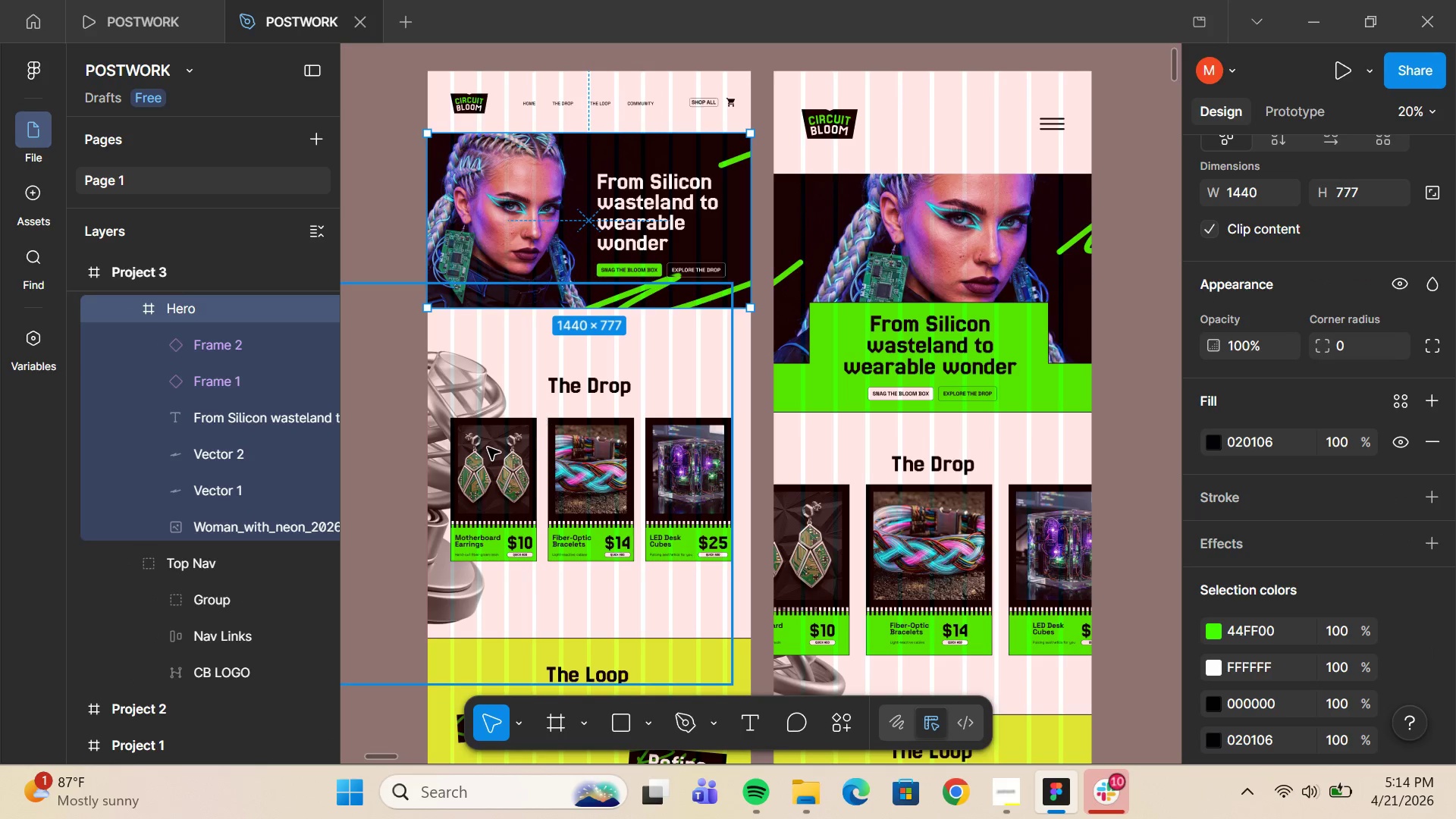 
left_click([518, 460])
 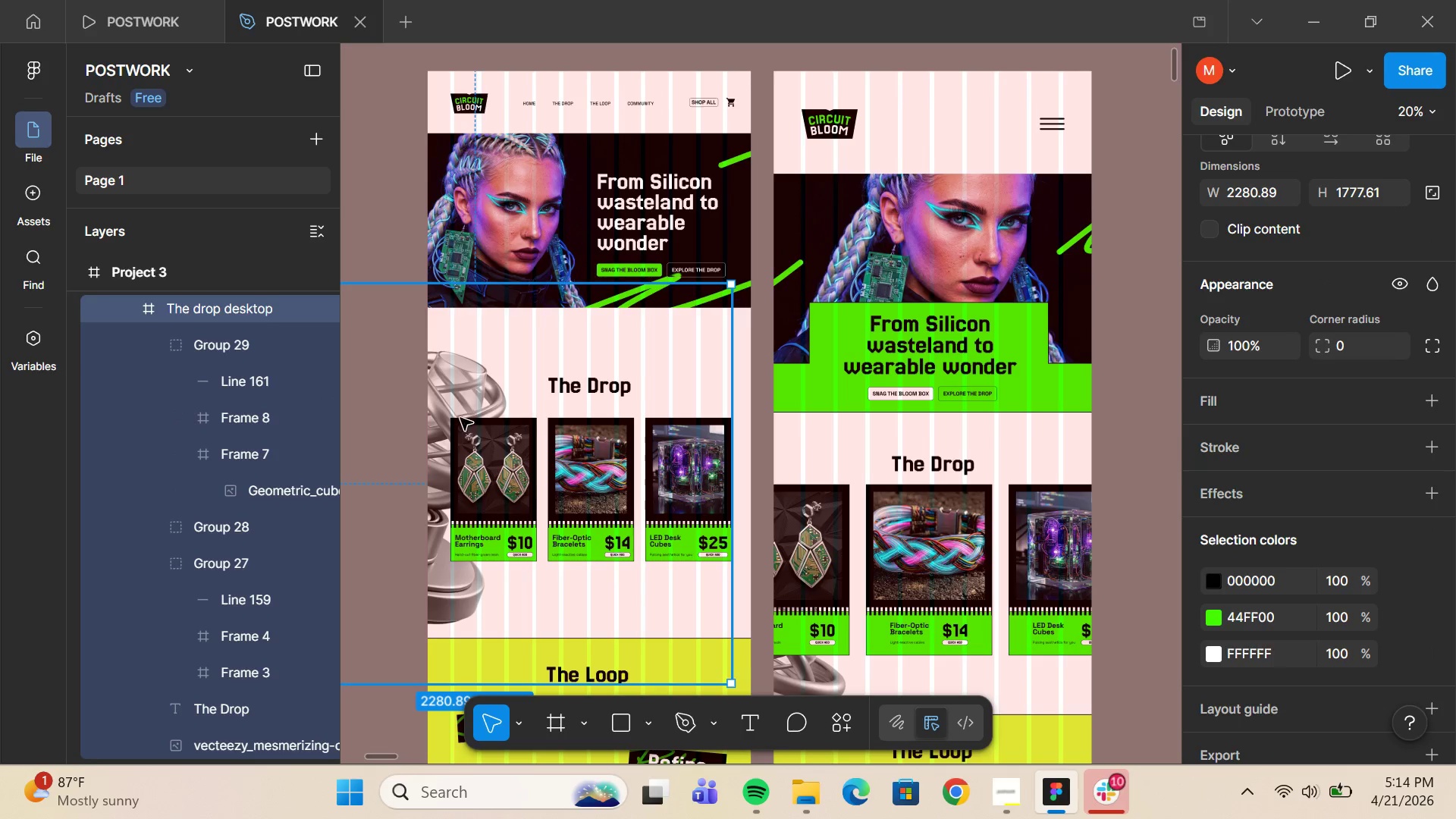 
double_click([461, 399])
 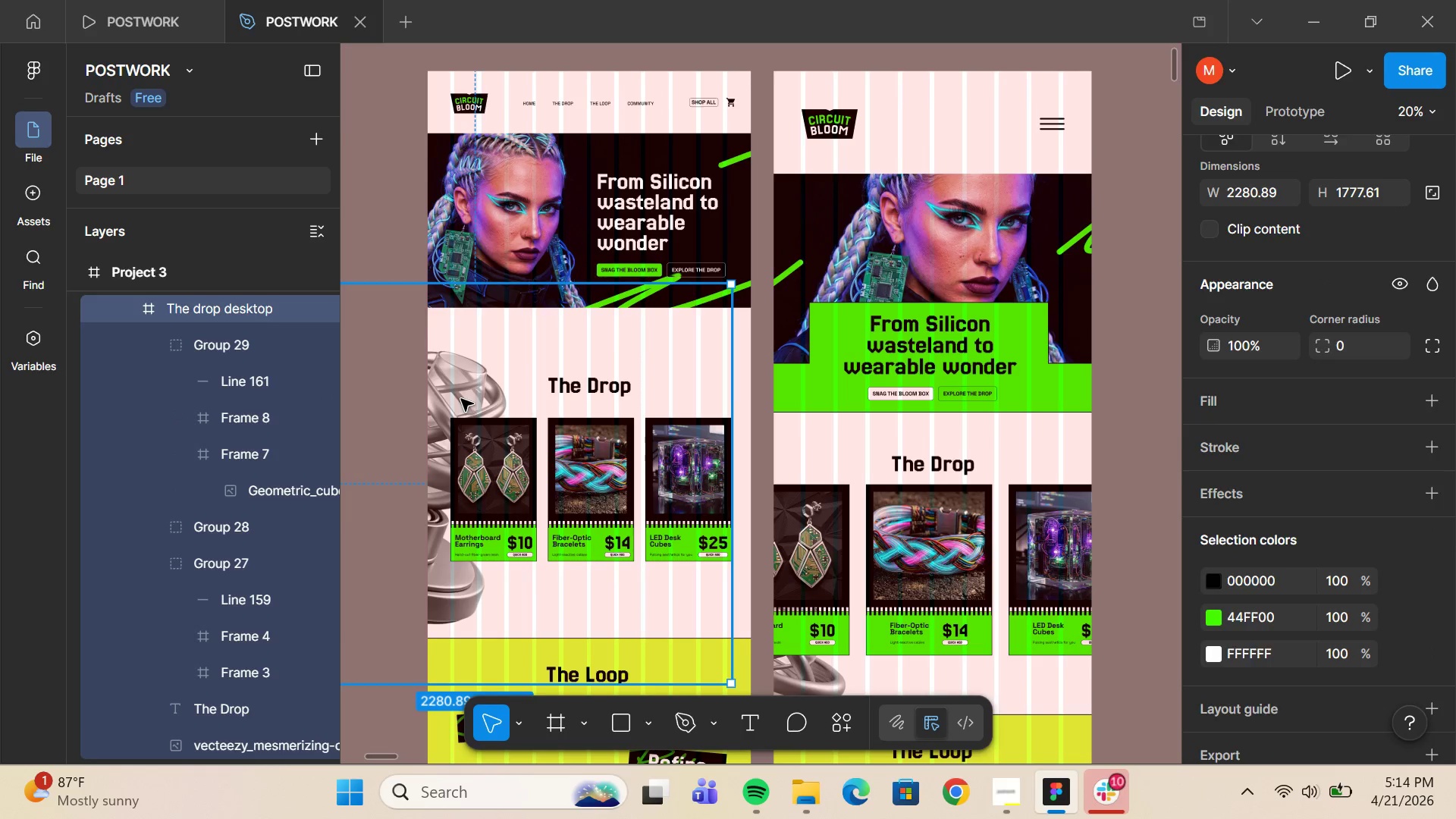 
triple_click([461, 399])
 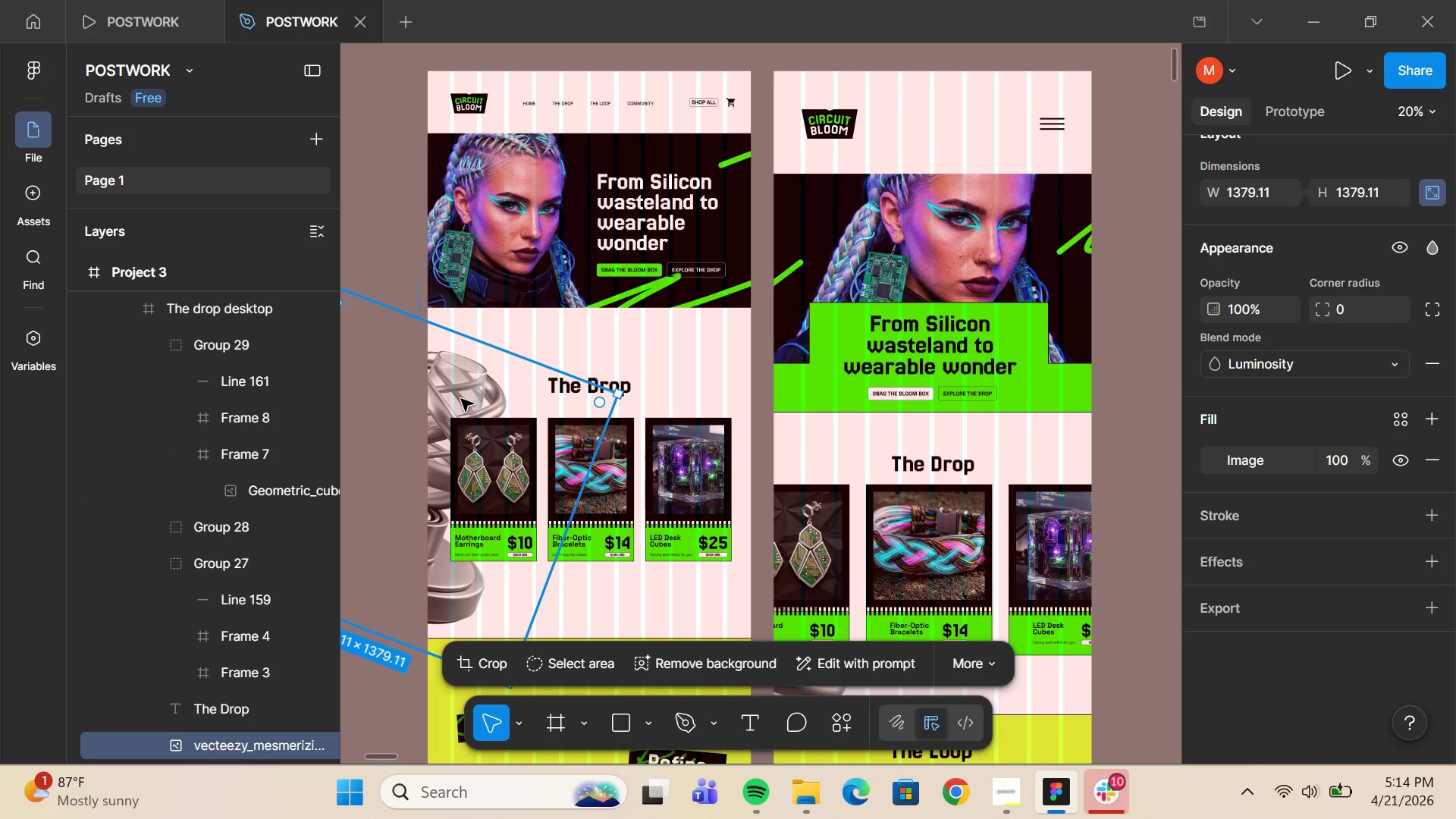 
triple_click([461, 399])
 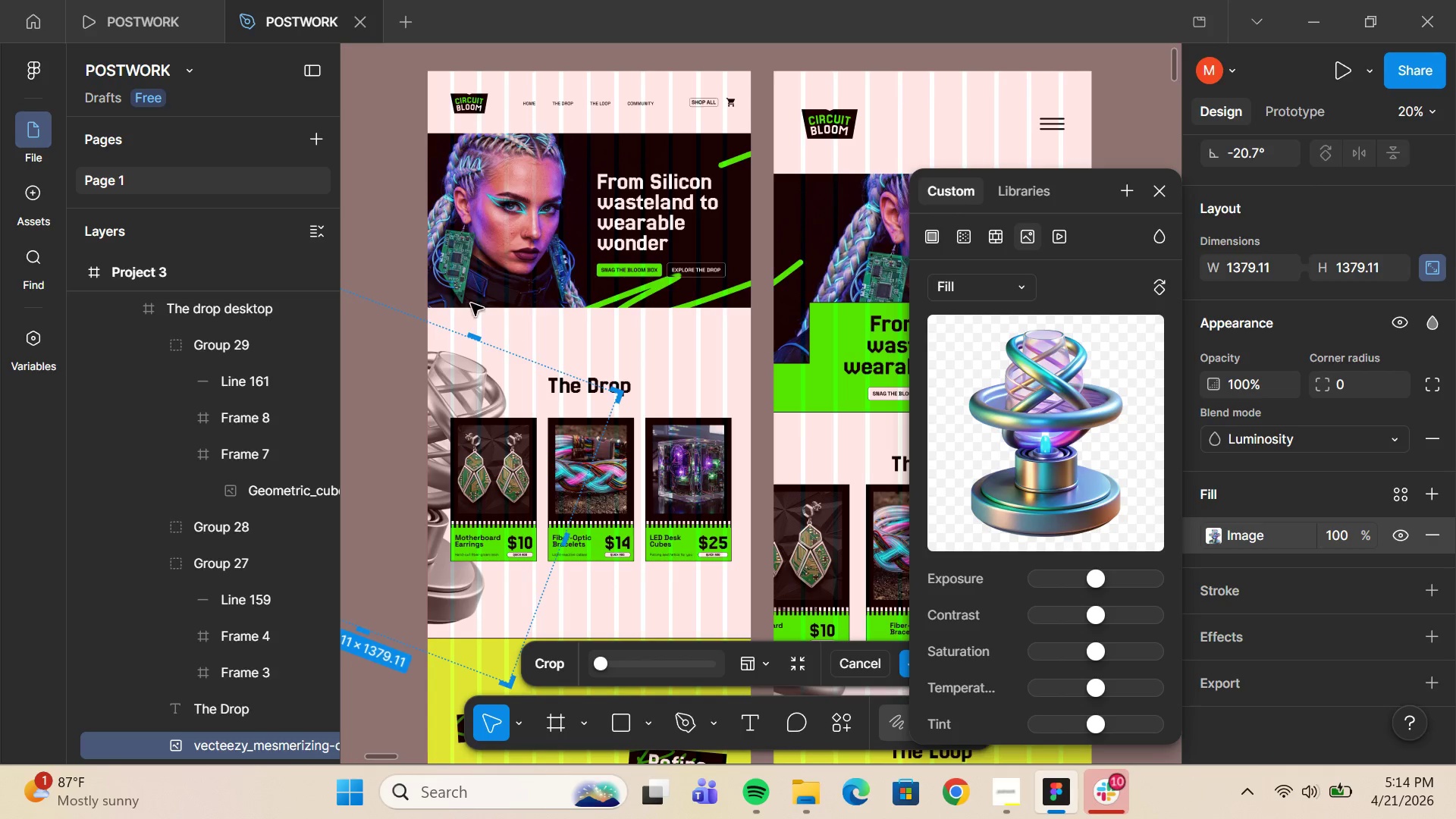 
double_click([406, 136])
 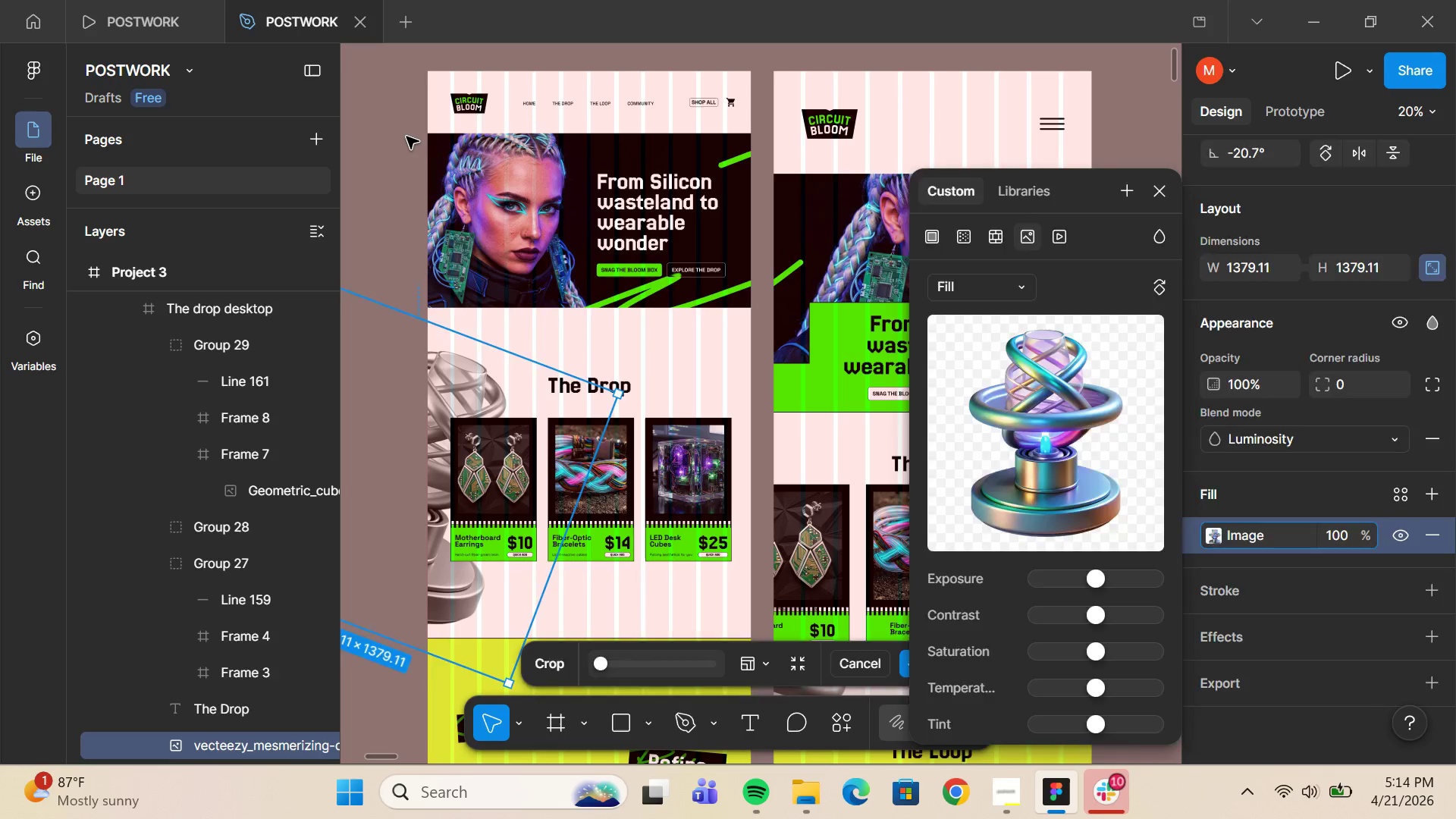 
triple_click([406, 136])
 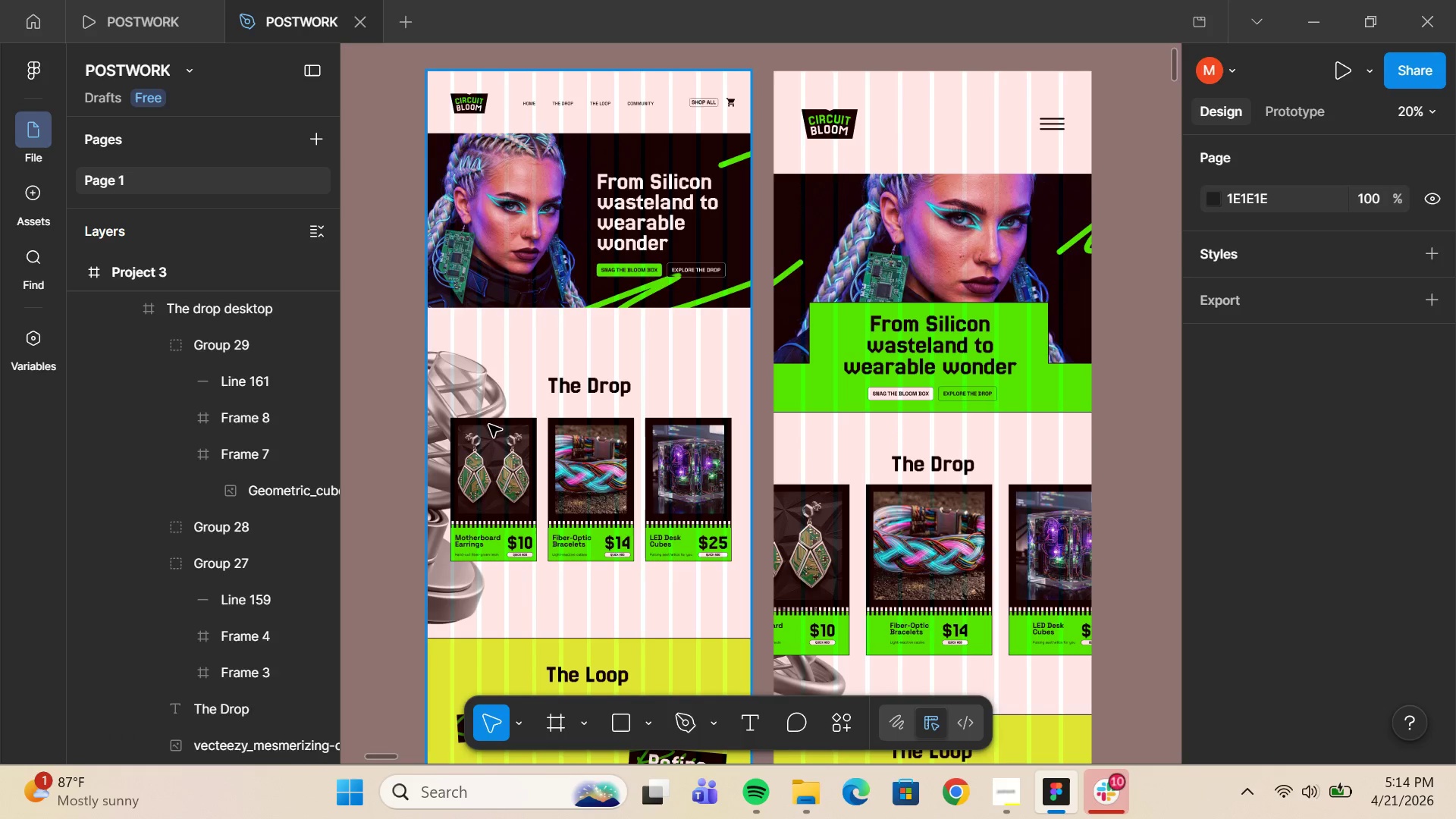 
double_click([670, 474])
 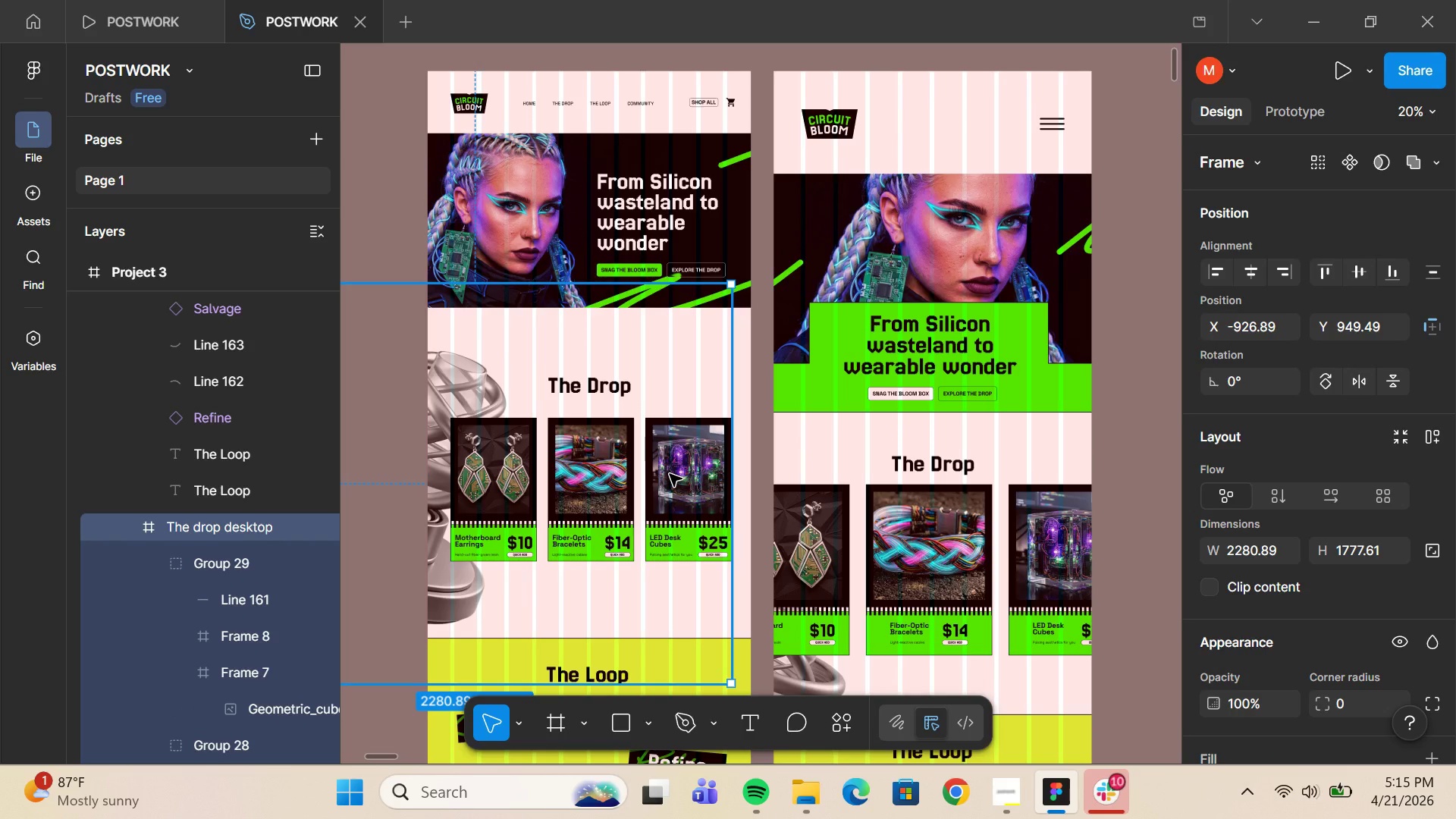 
scroll: coordinate [670, 474], scroll_direction: down, amount: 7.0
 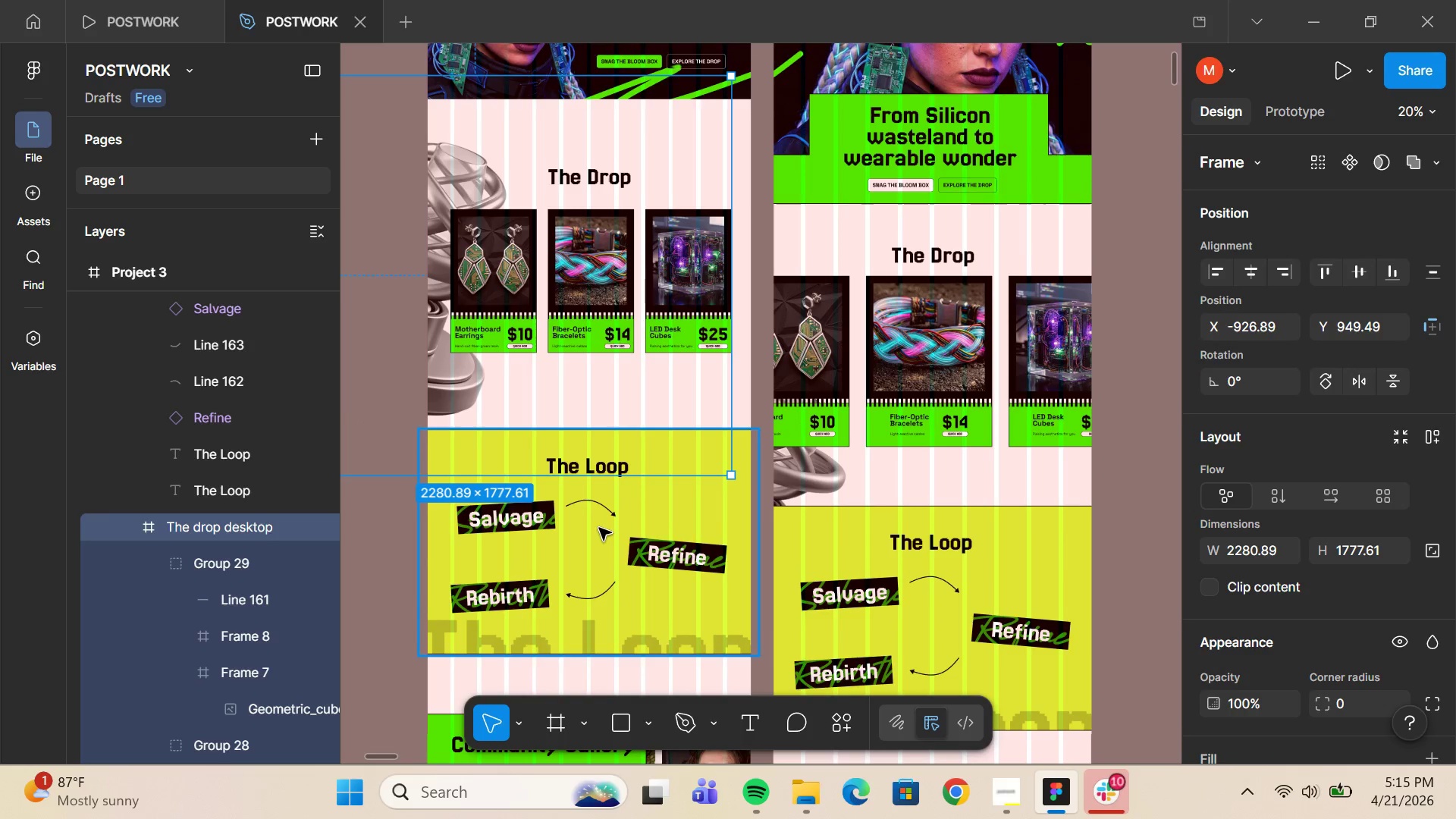 
left_click([599, 528])
 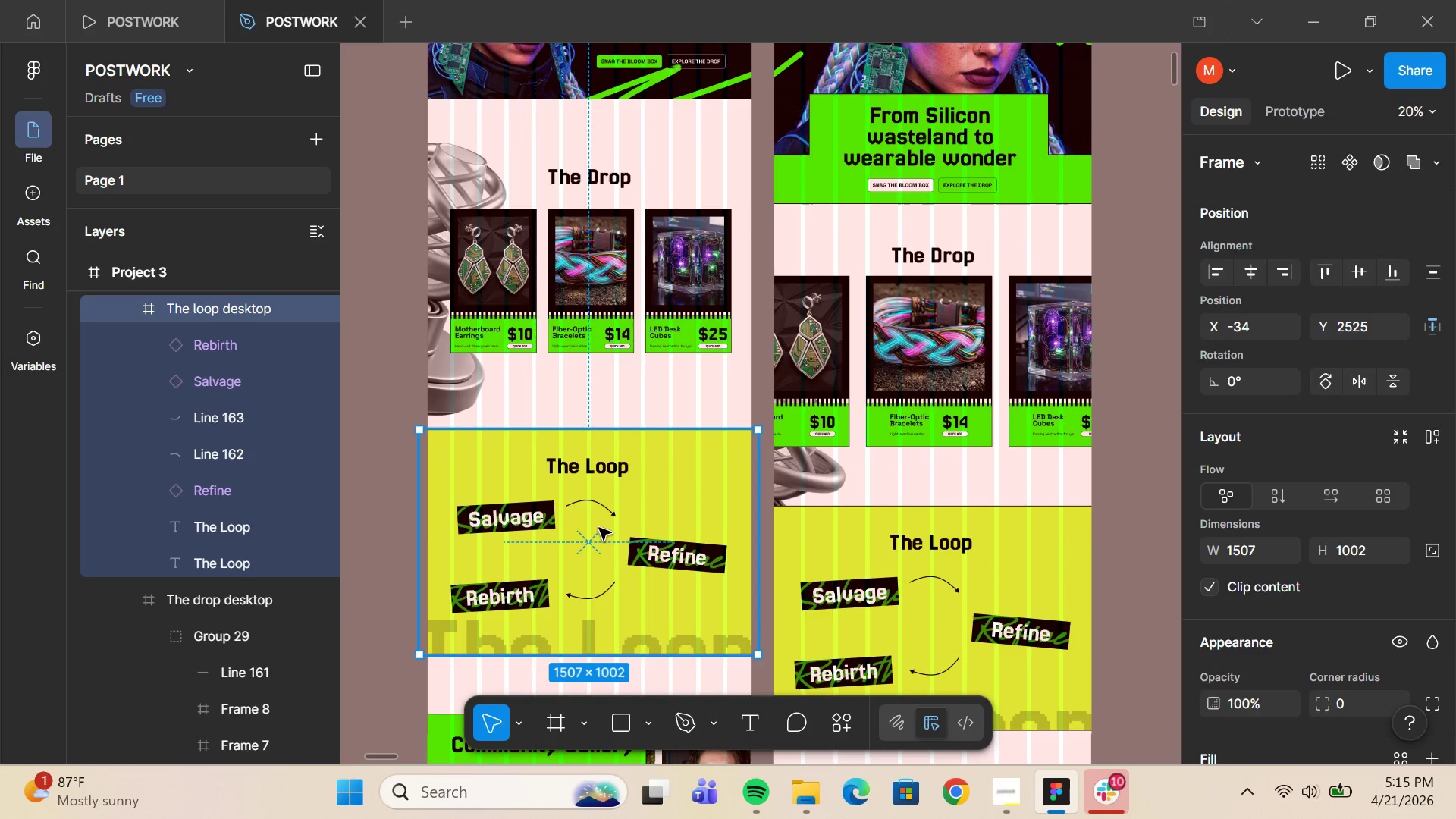 
scroll: coordinate [599, 528], scroll_direction: down, amount: 4.0
 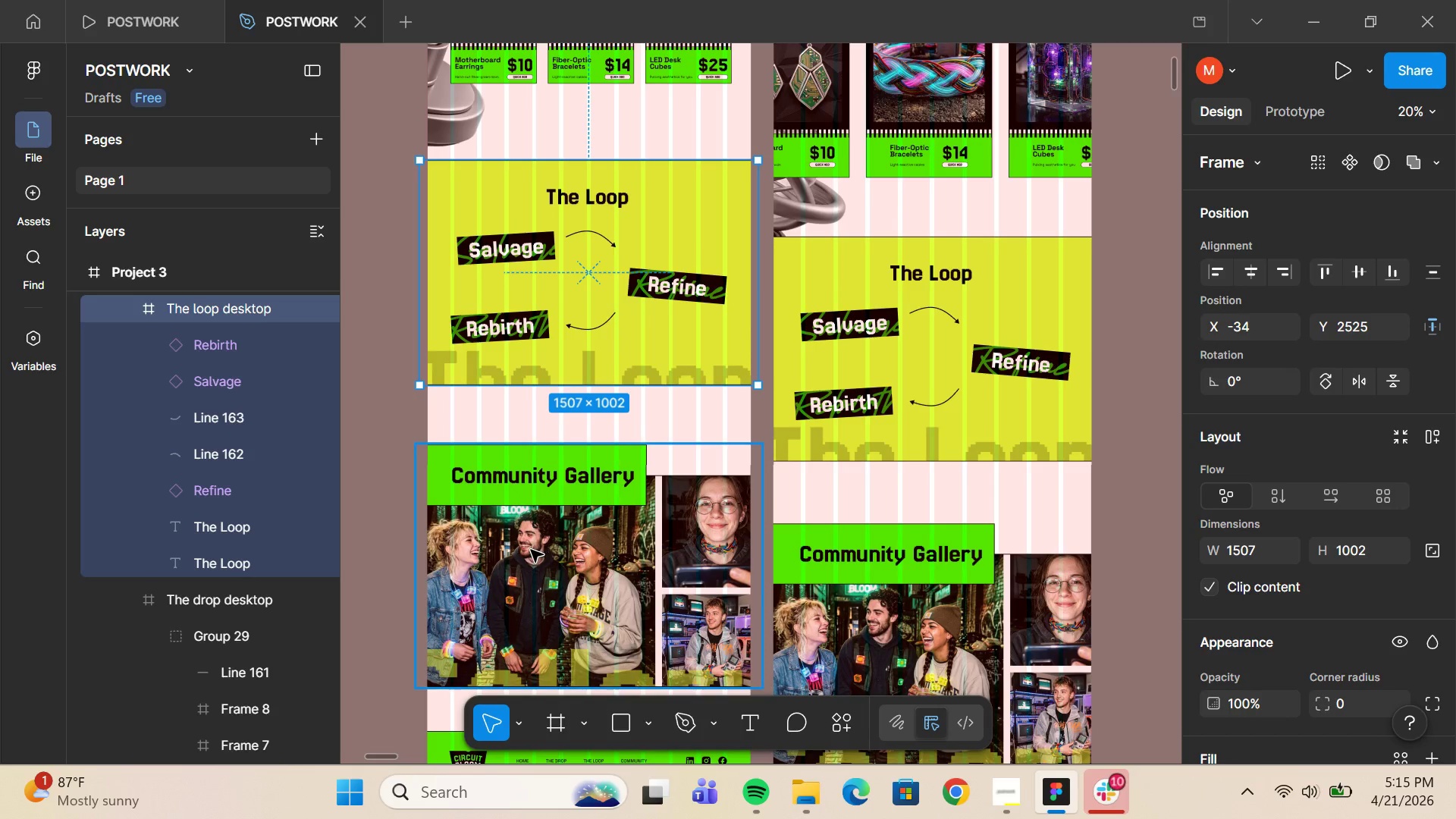 
left_click([531, 550])
 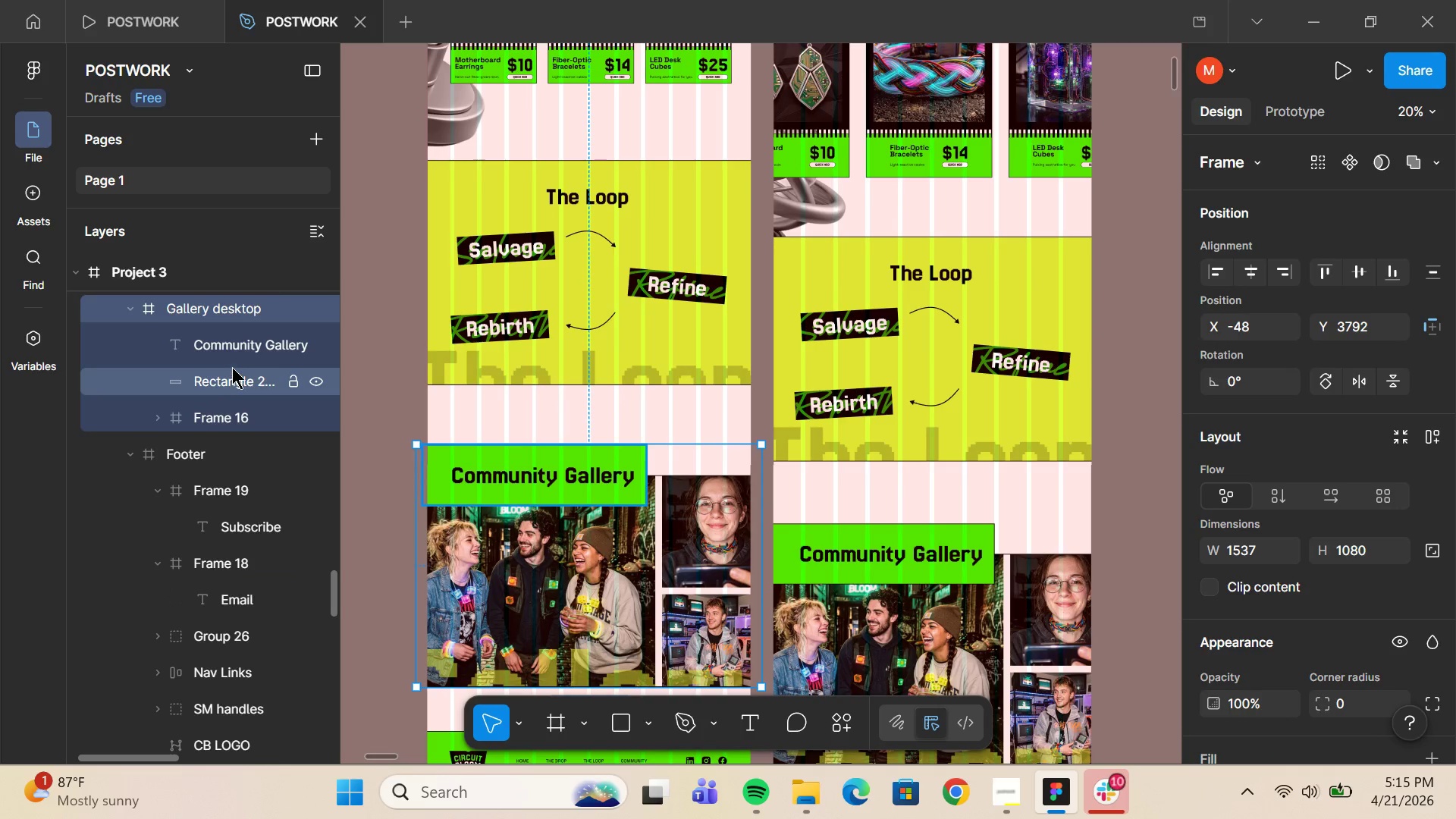 
scroll: coordinate [510, 530], scroll_direction: down, amount: 4.0
 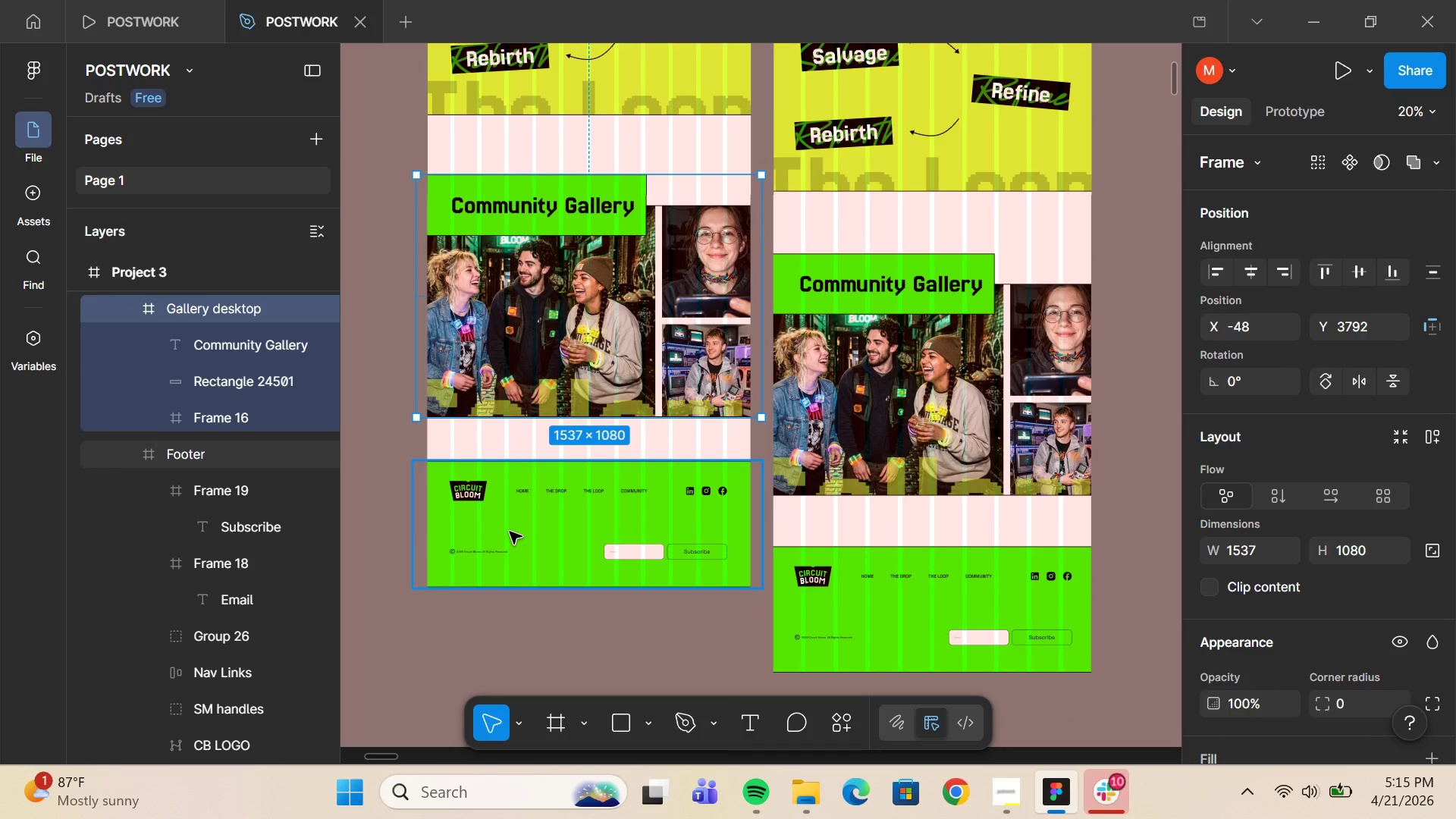 
left_click([510, 532])
 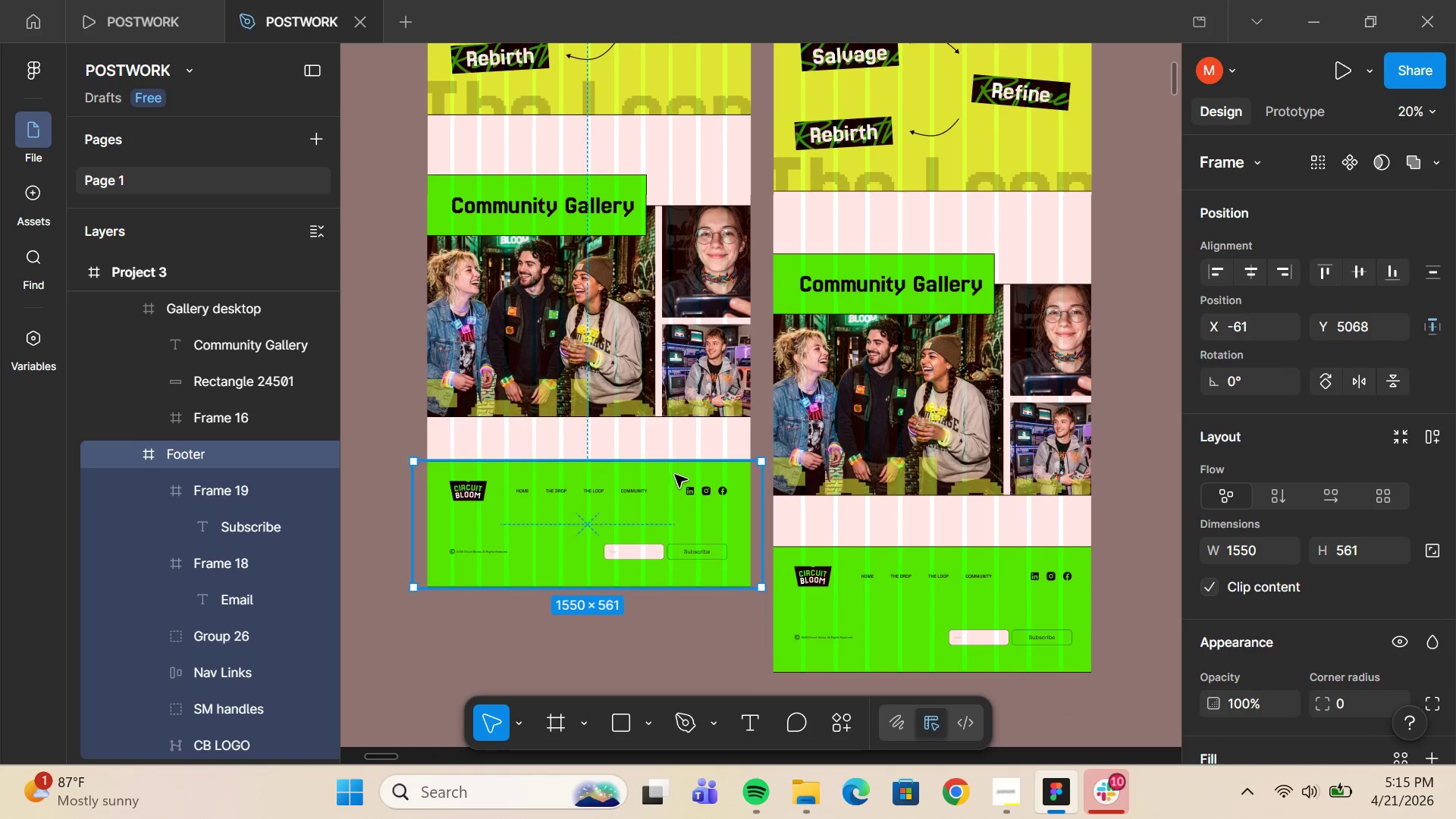 
scroll: coordinate [676, 485], scroll_direction: up, amount: 6.0
 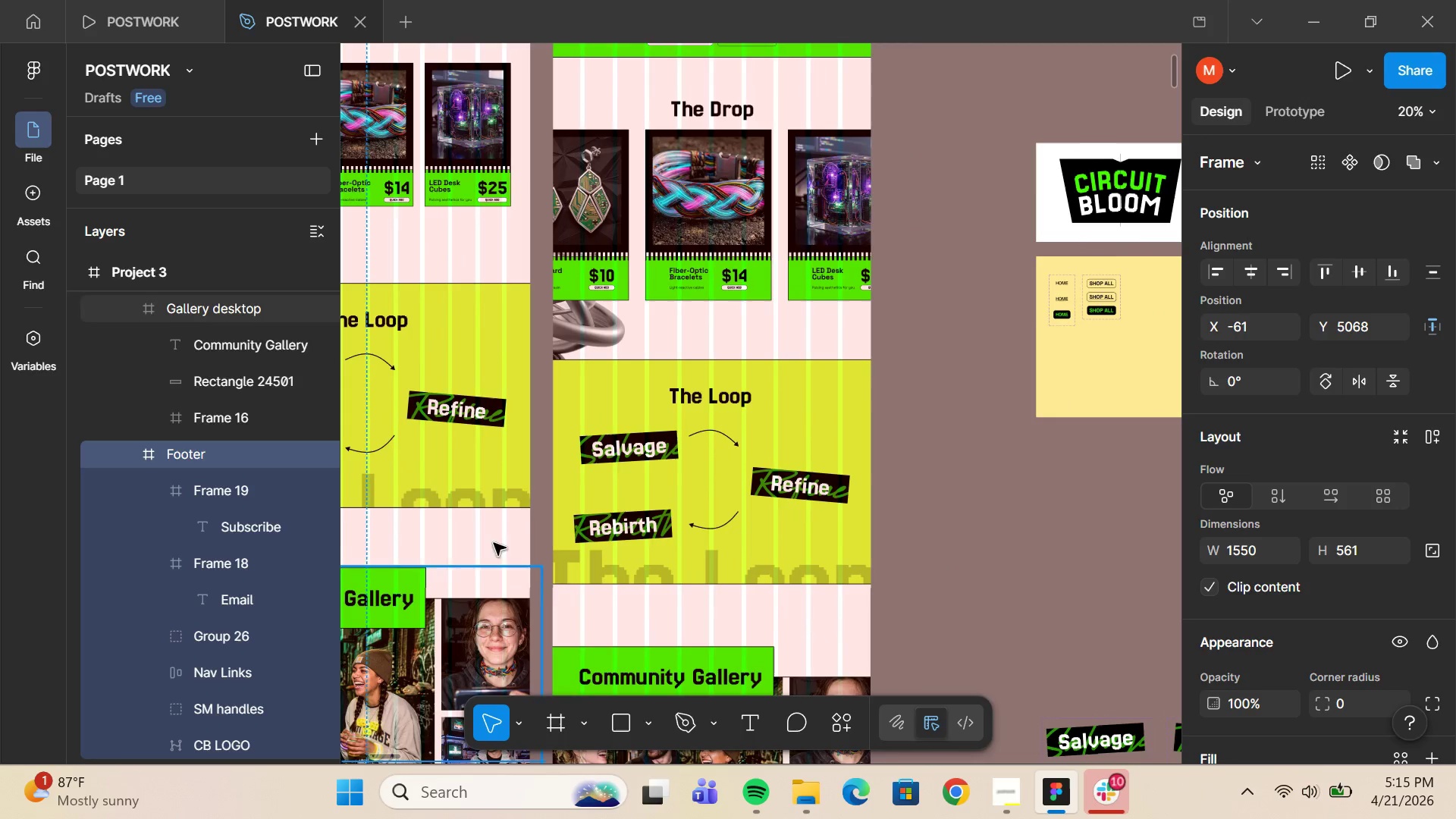 
left_click([698, 172])
 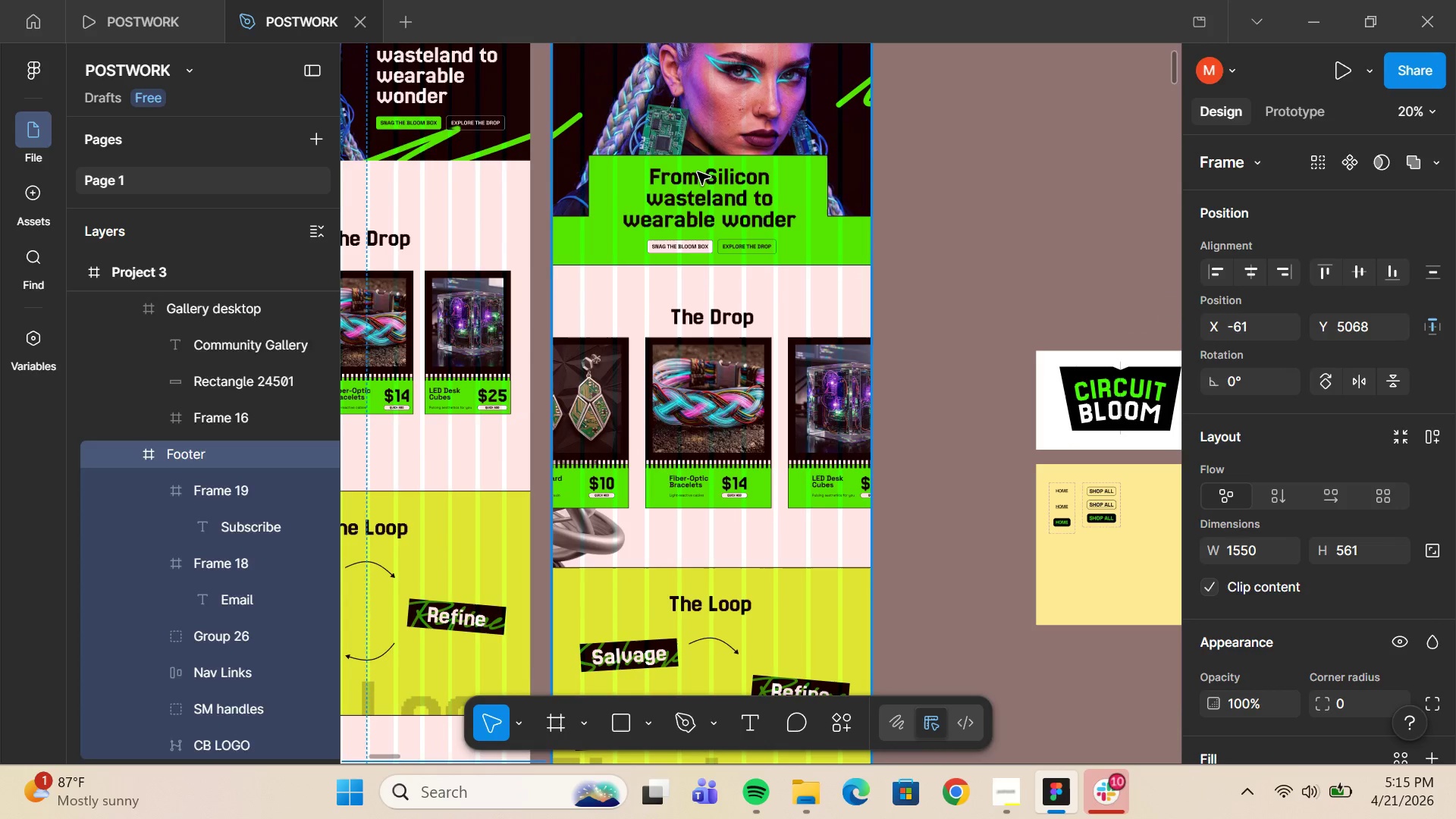 
scroll: coordinate [545, 509], scroll_direction: up, amount: 7.0
 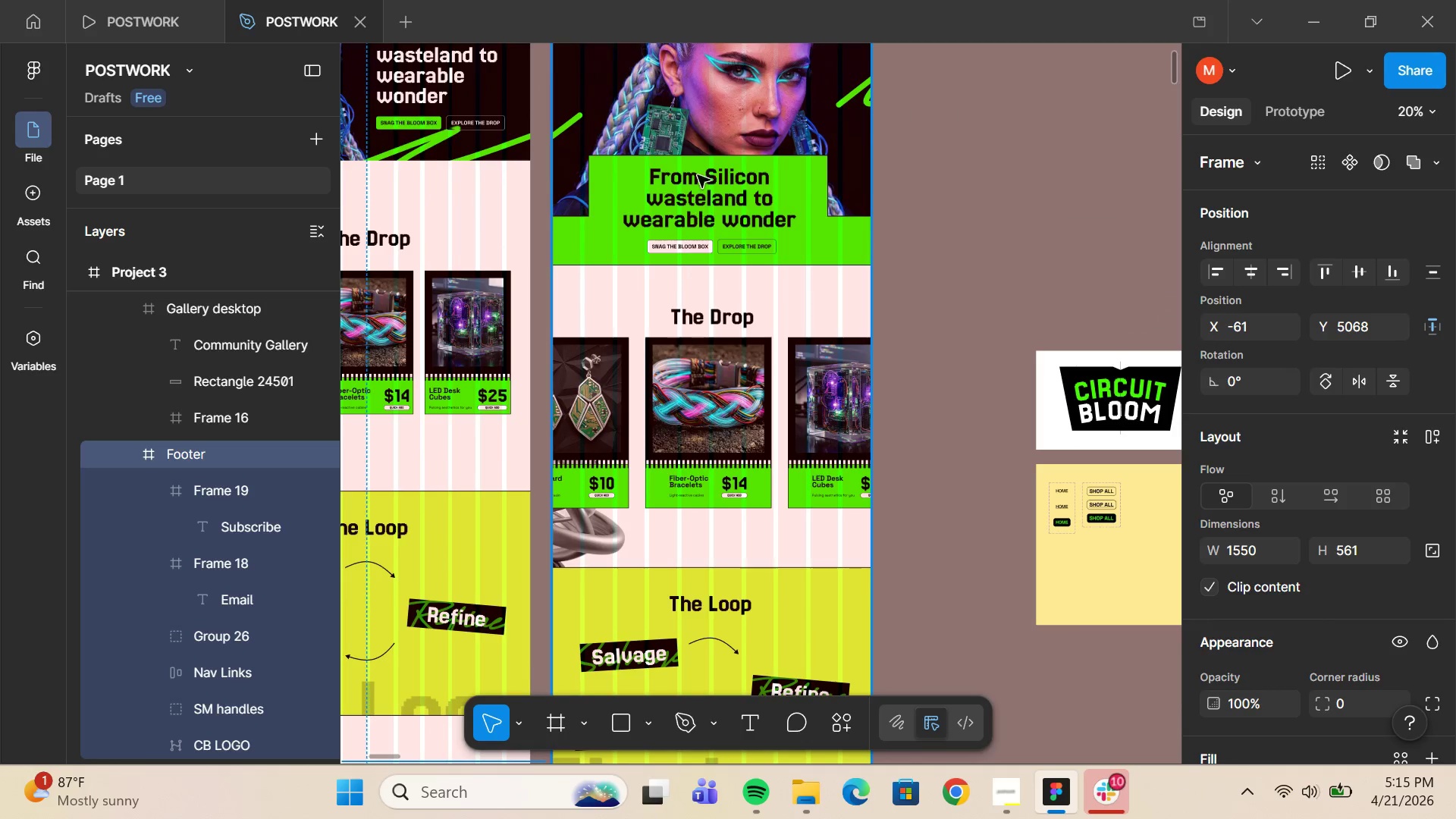 
double_click([698, 172])
 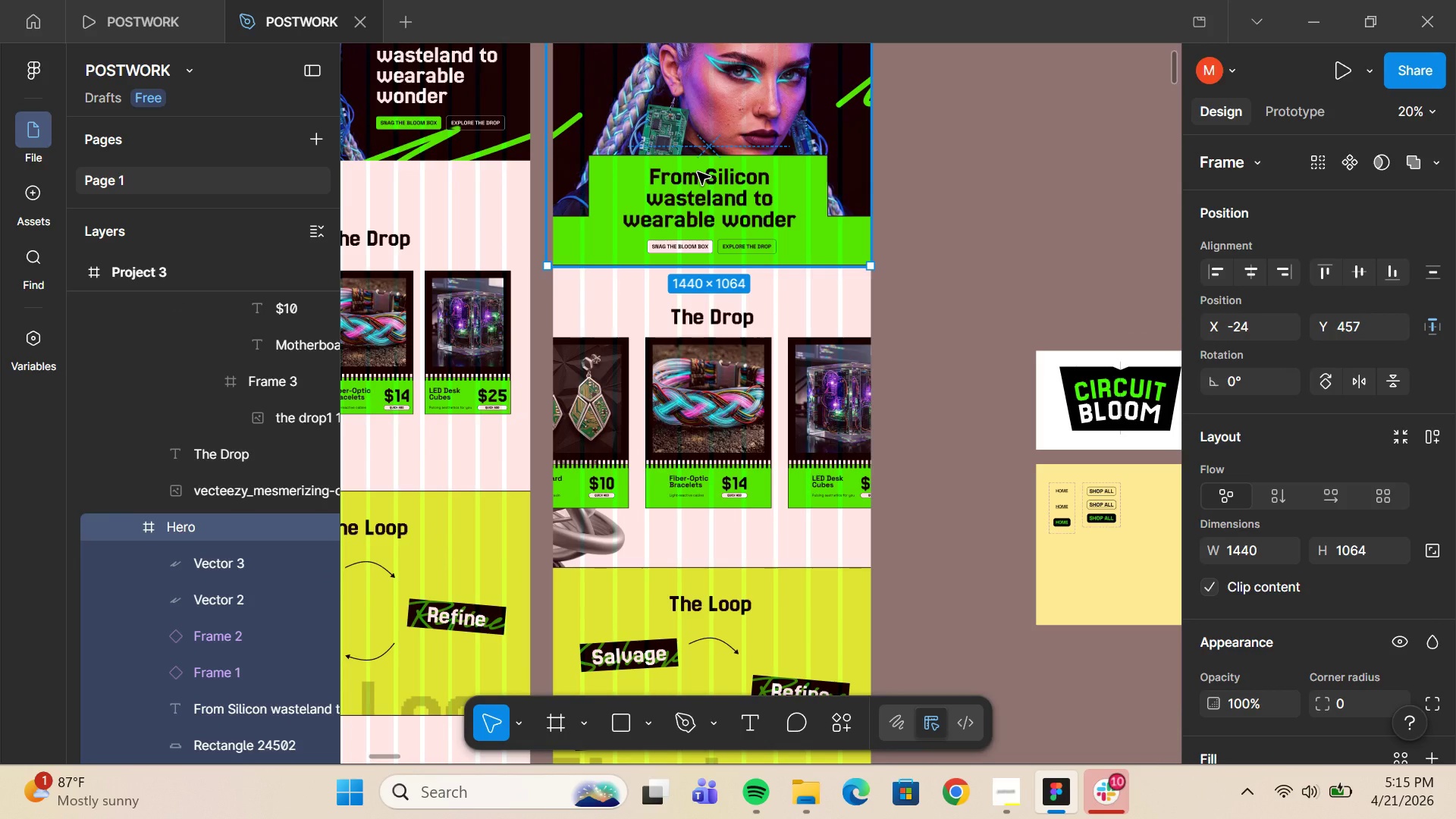 
scroll: coordinate [698, 172], scroll_direction: up, amount: 3.0
 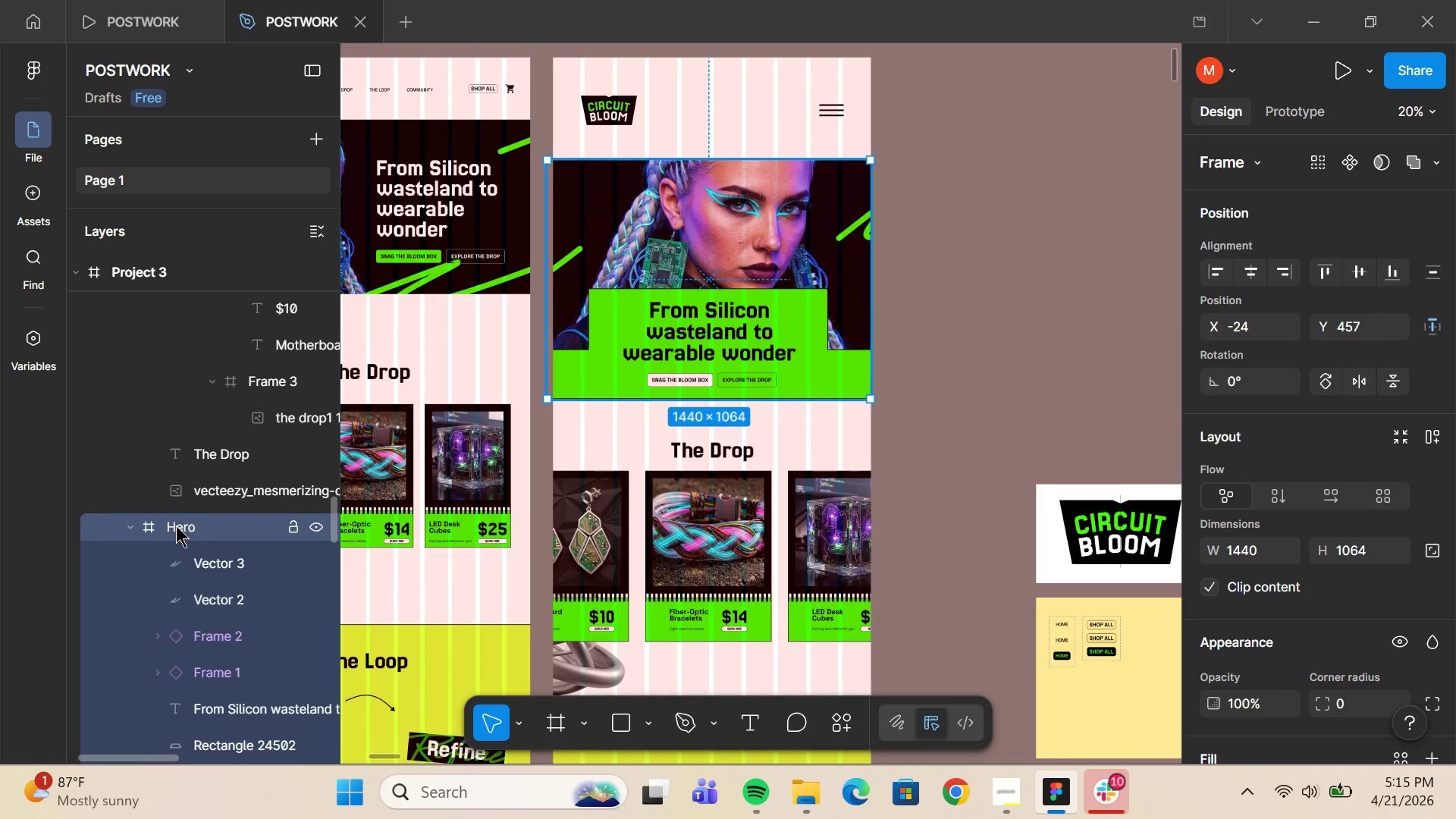 
double_click([178, 526])
 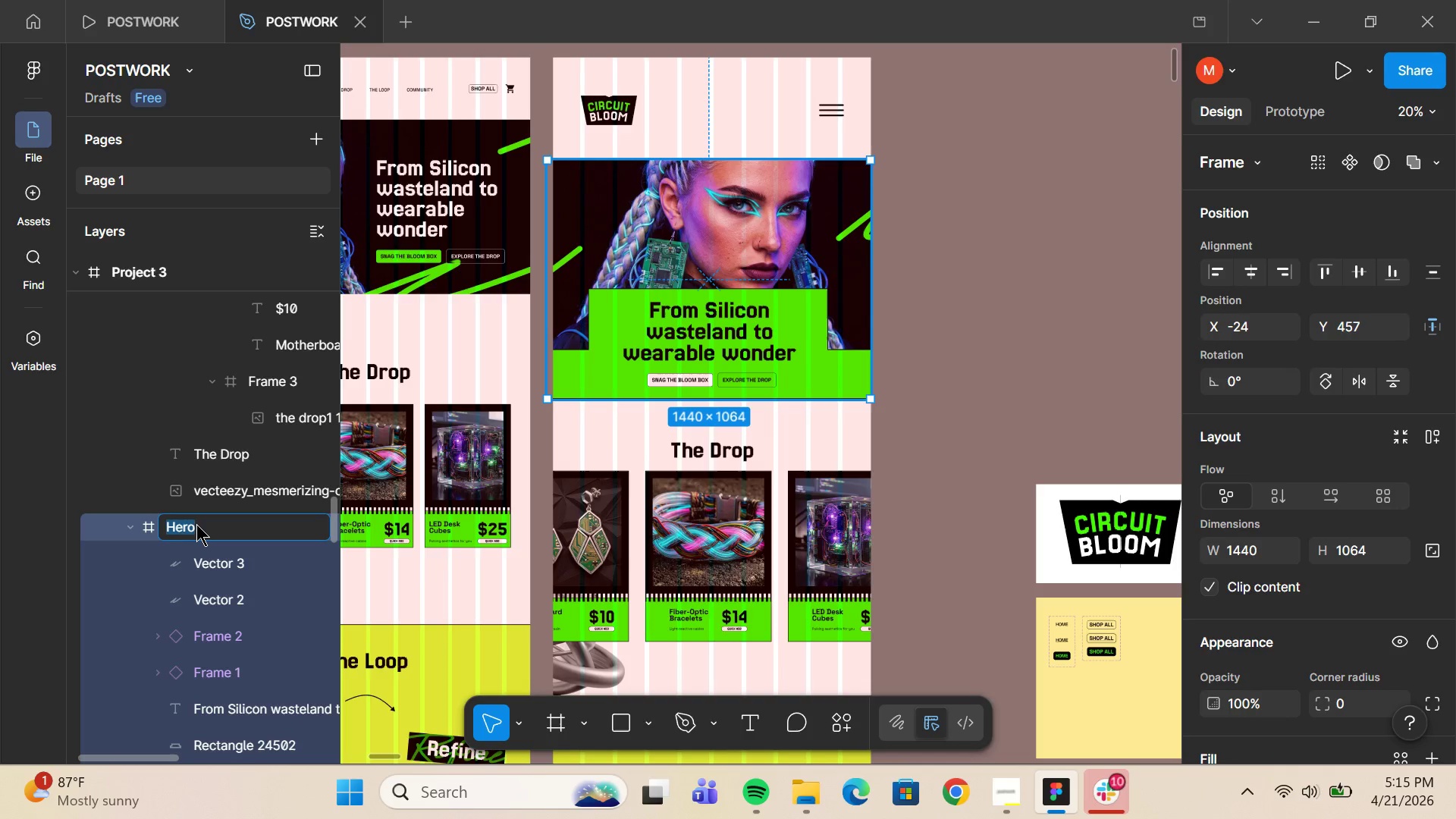 
left_click([198, 524])
 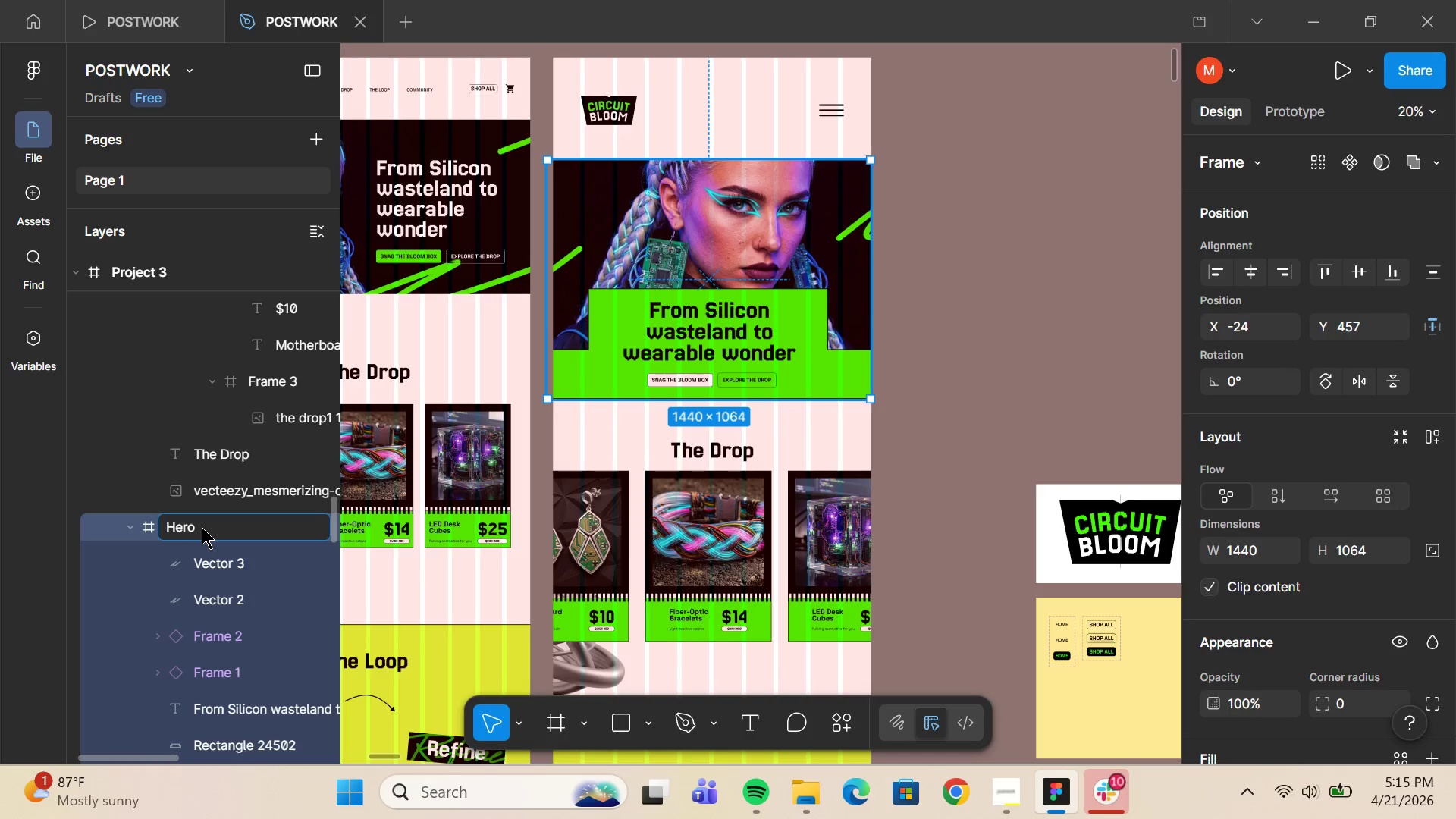 
type( Mobile)
 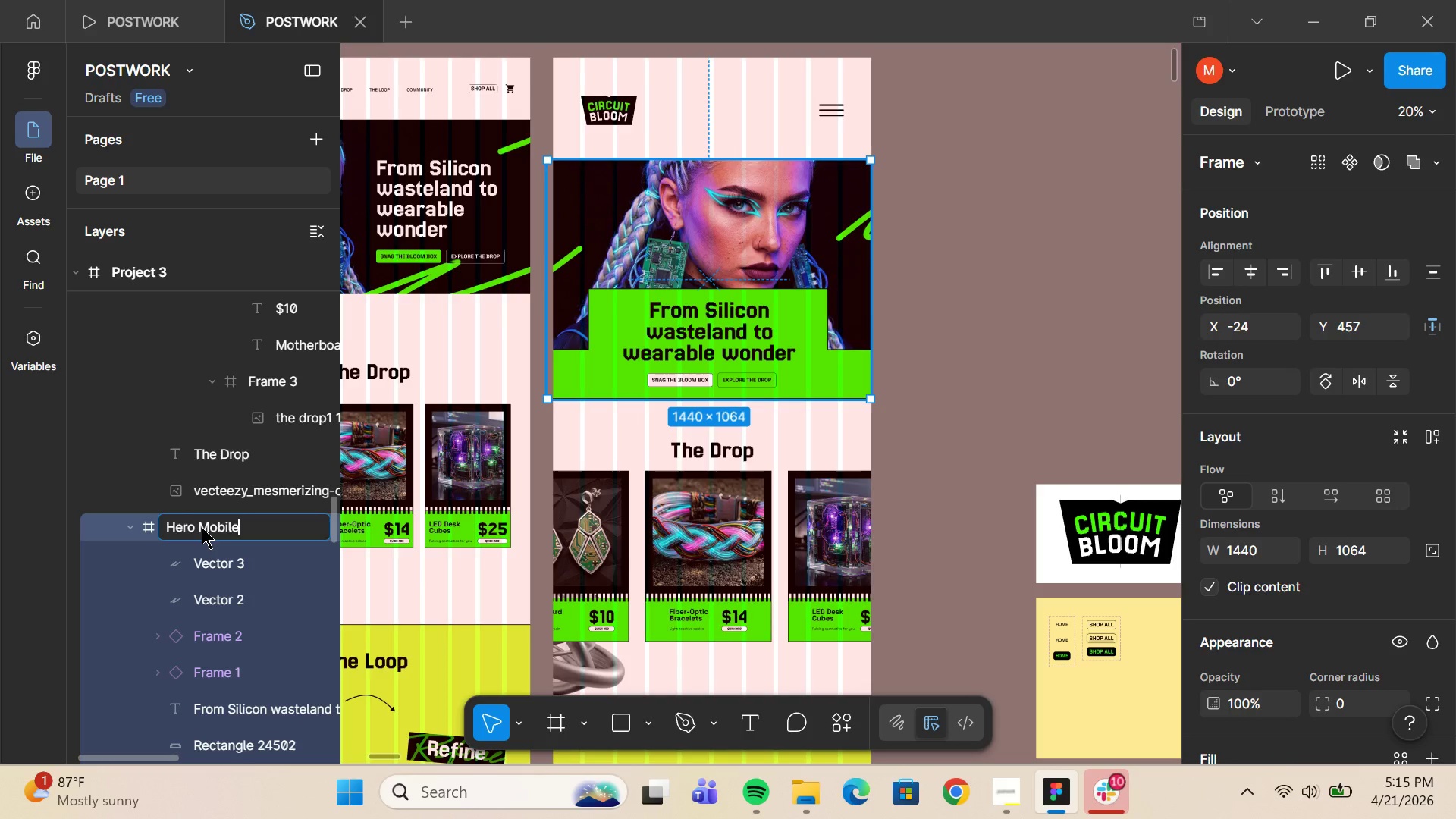 
 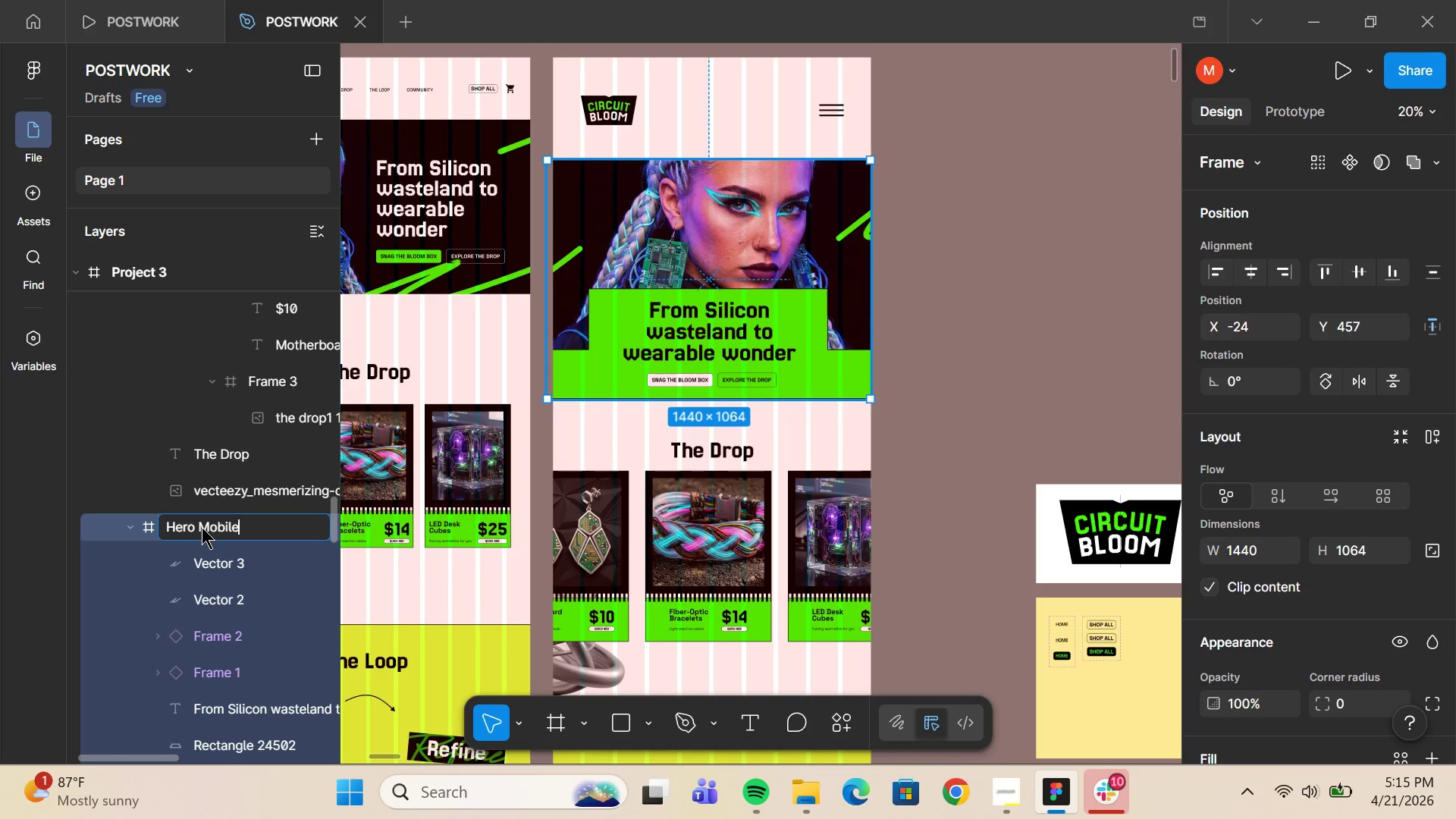 
key(Enter)
 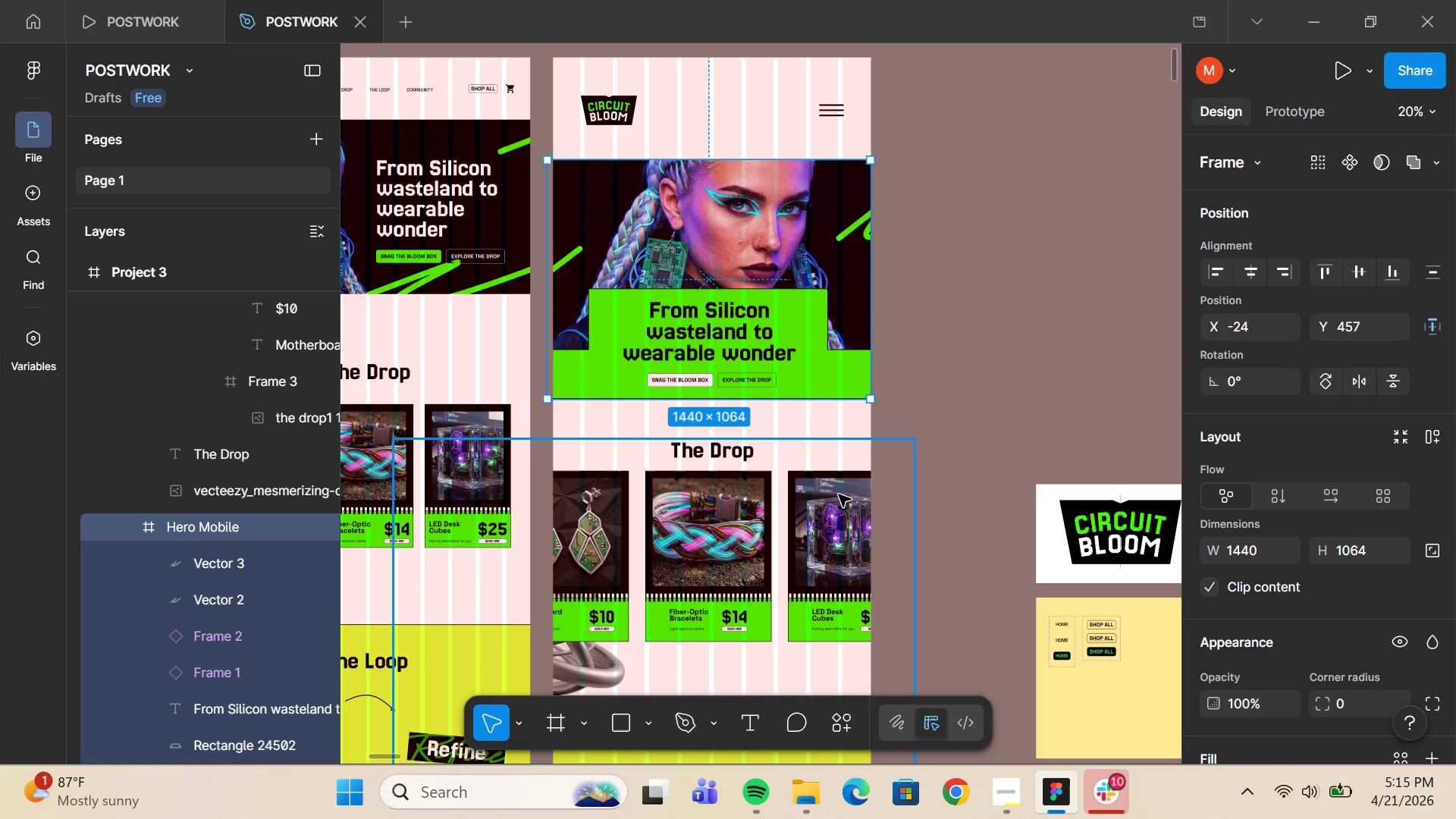 
left_click([769, 493])
 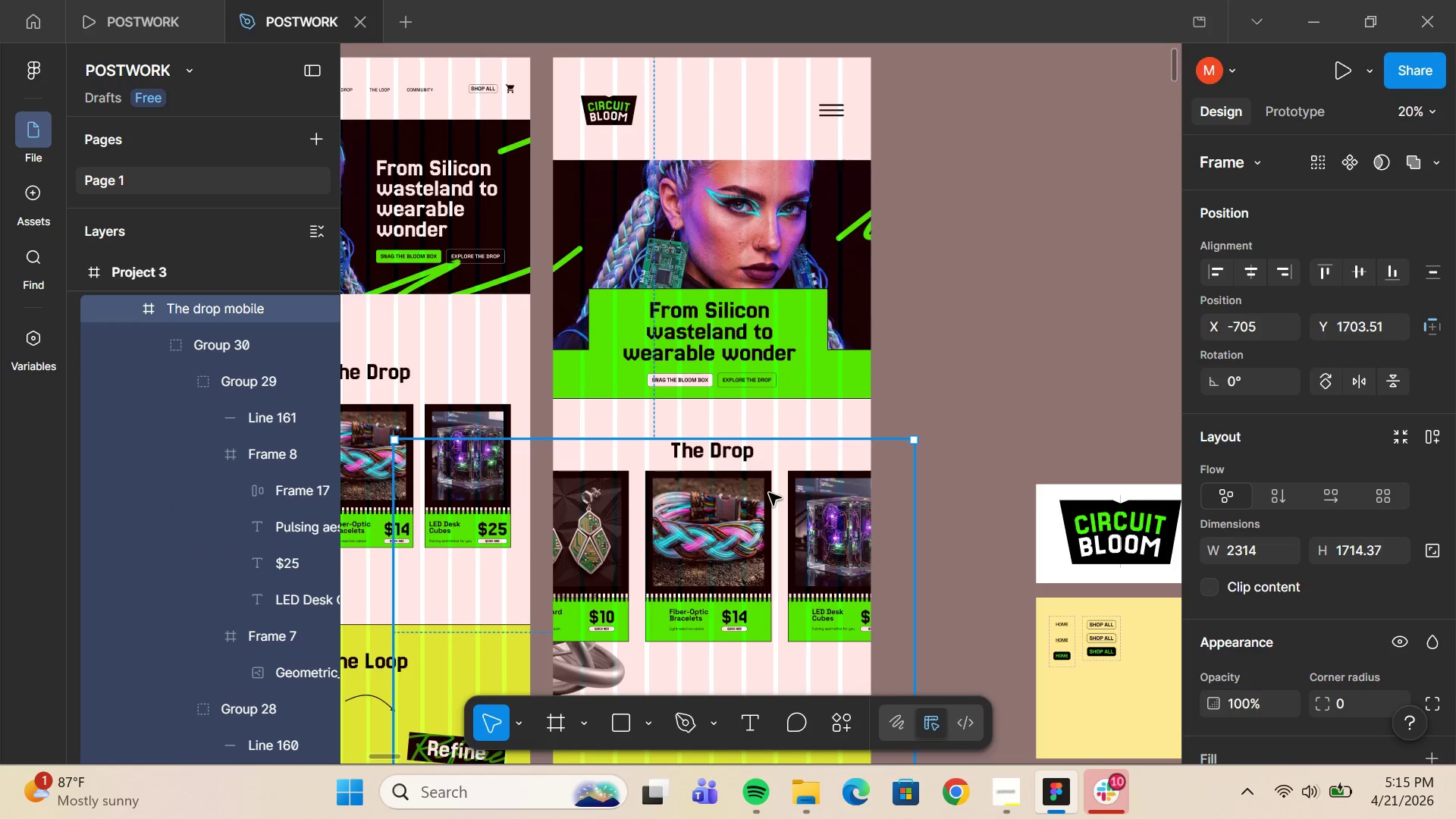 
scroll: coordinate [769, 493], scroll_direction: down, amount: 5.0
 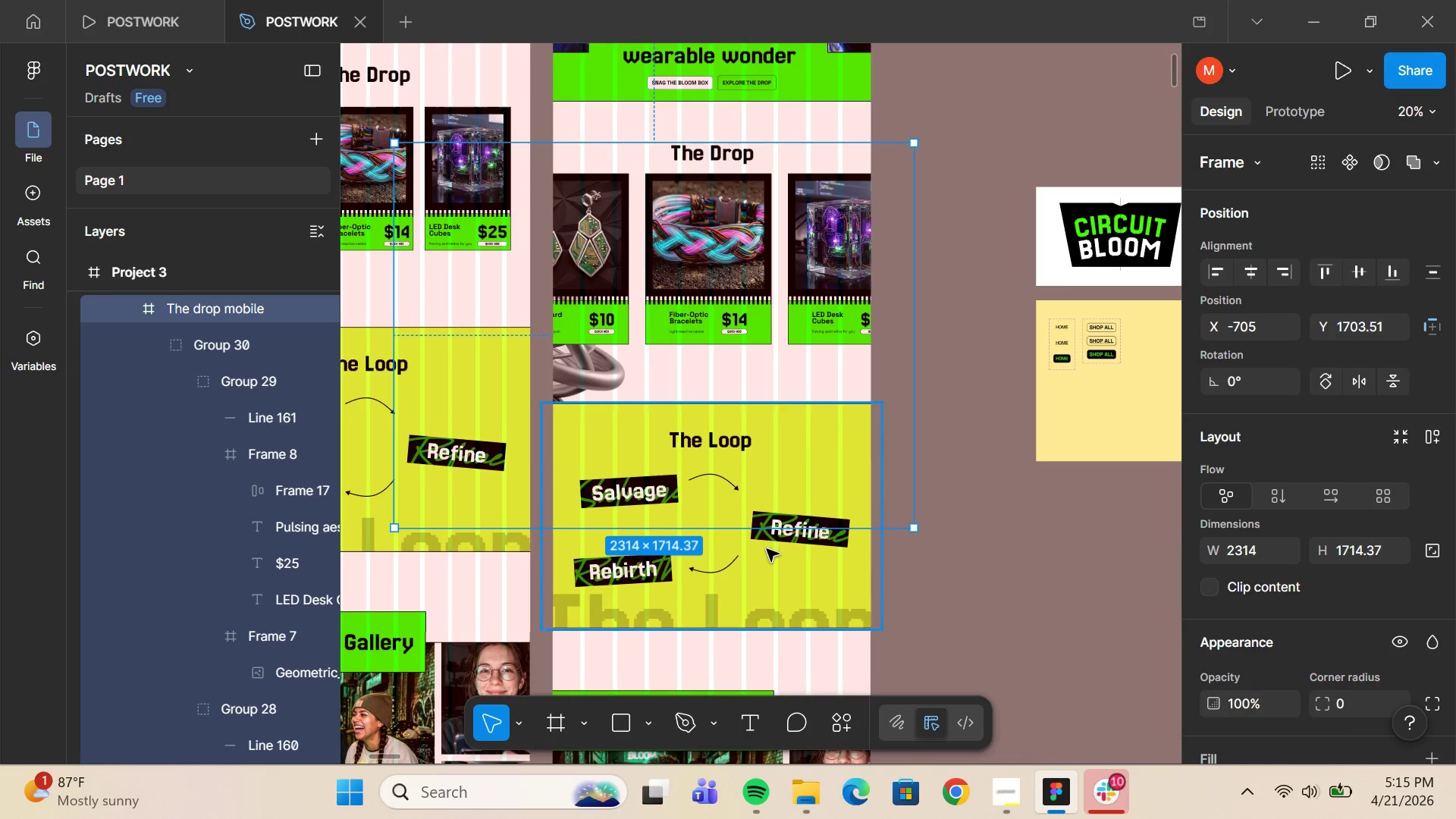 
left_click([767, 549])
 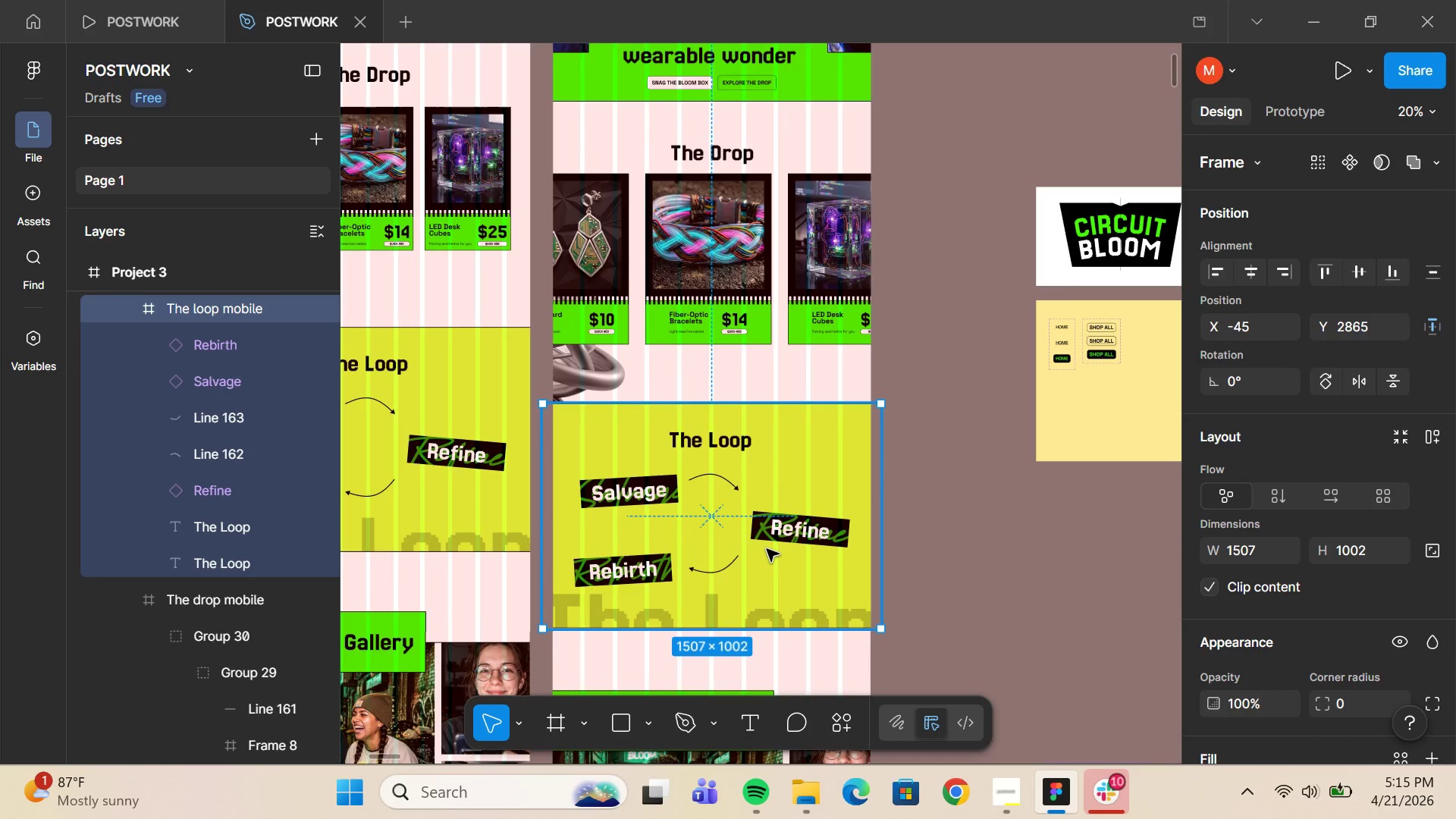 
scroll: coordinate [761, 550], scroll_direction: down, amount: 5.0
 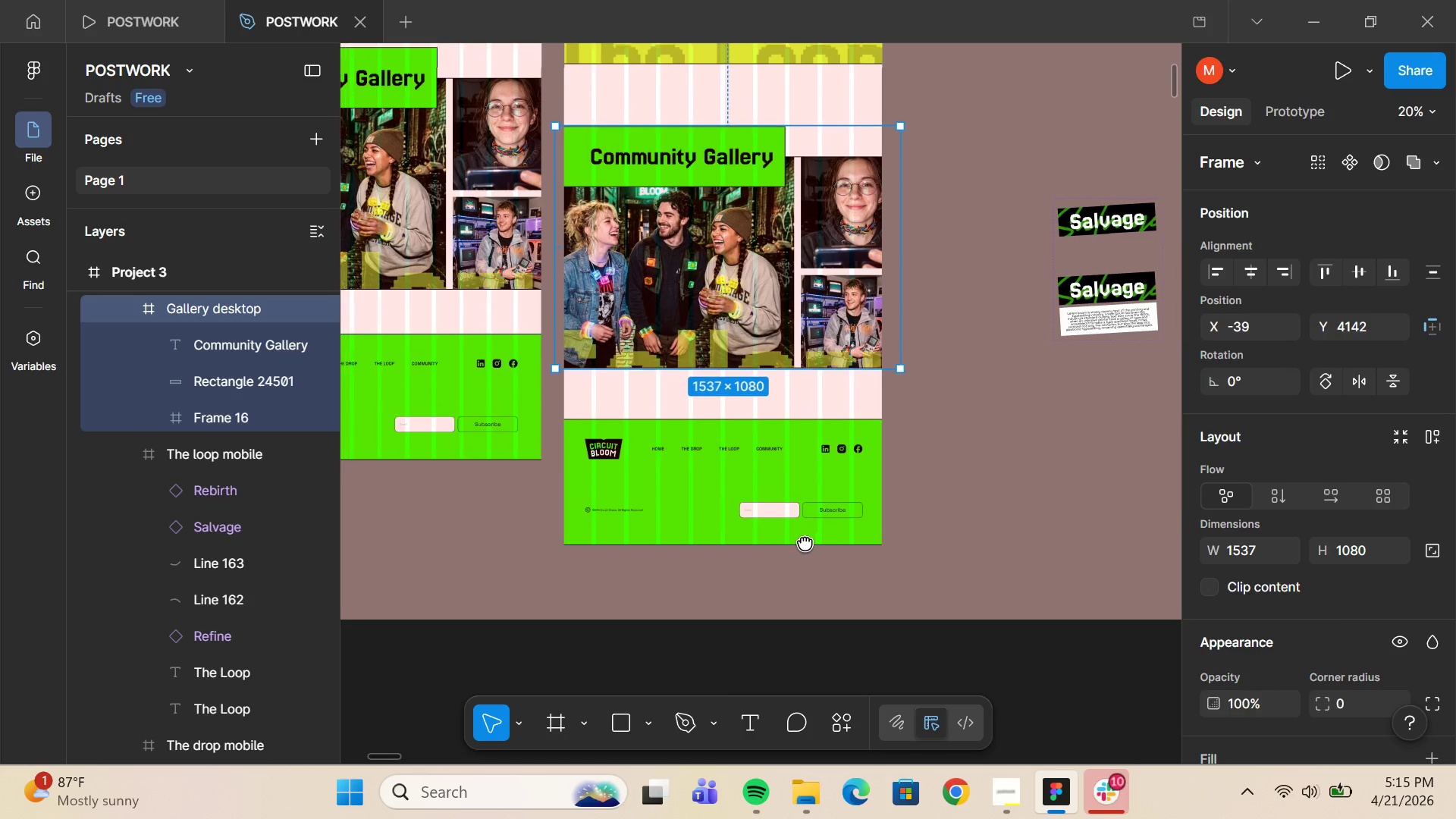 
wait(5.93)
 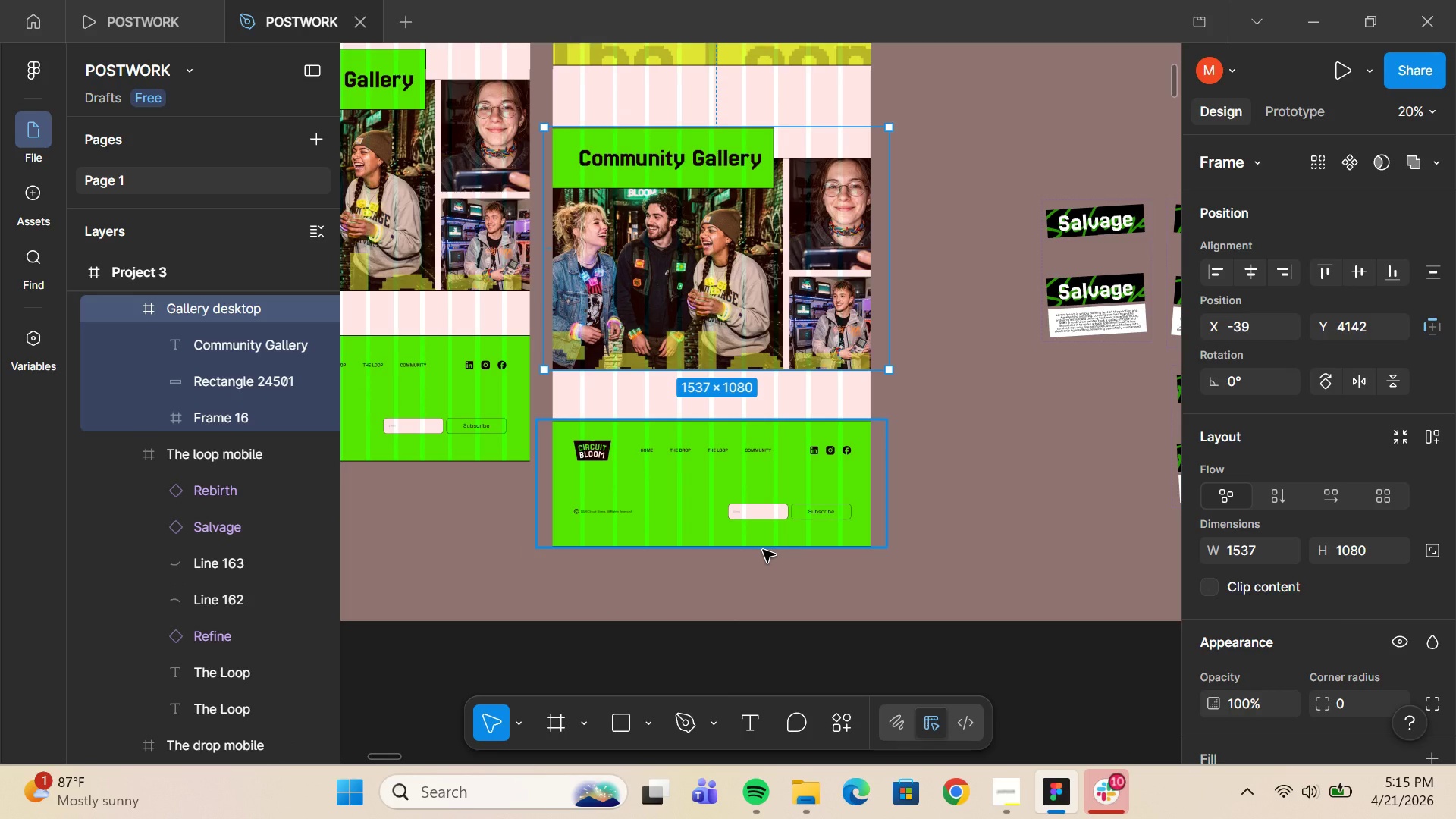 
scroll: coordinate [890, 514], scroll_direction: up, amount: 2.0
 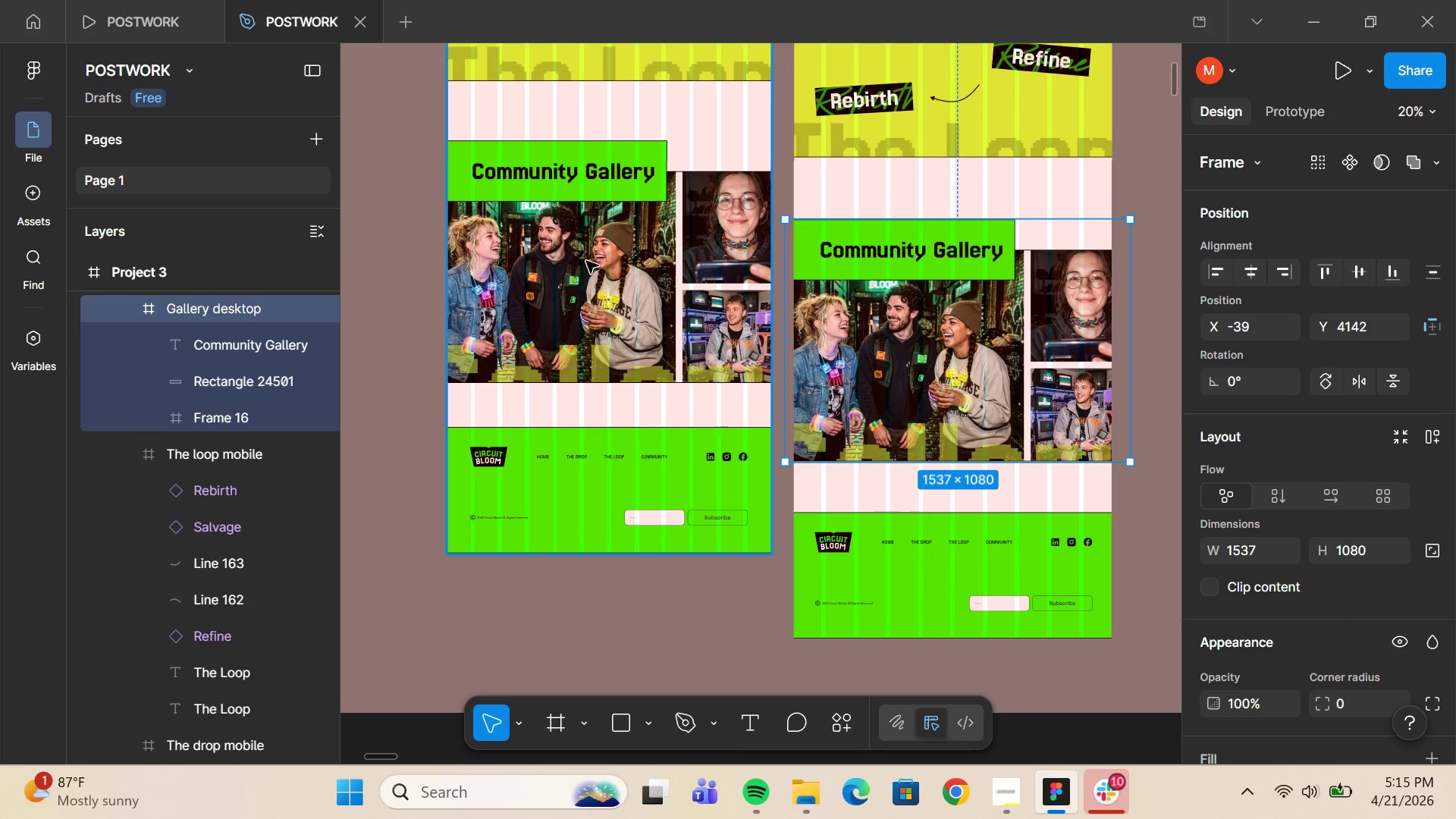 
double_click([586, 261])
 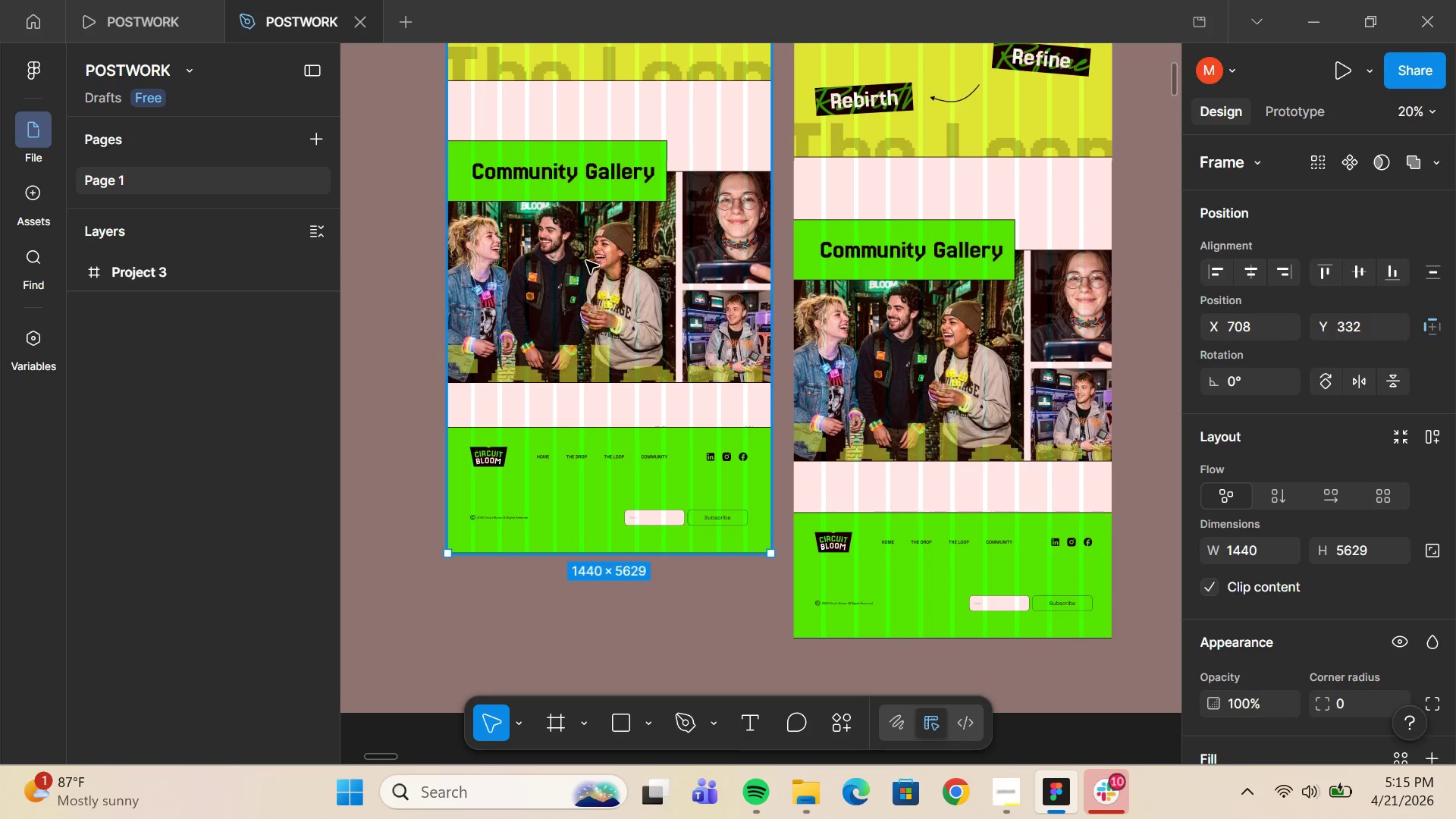 
triple_click([586, 261])
 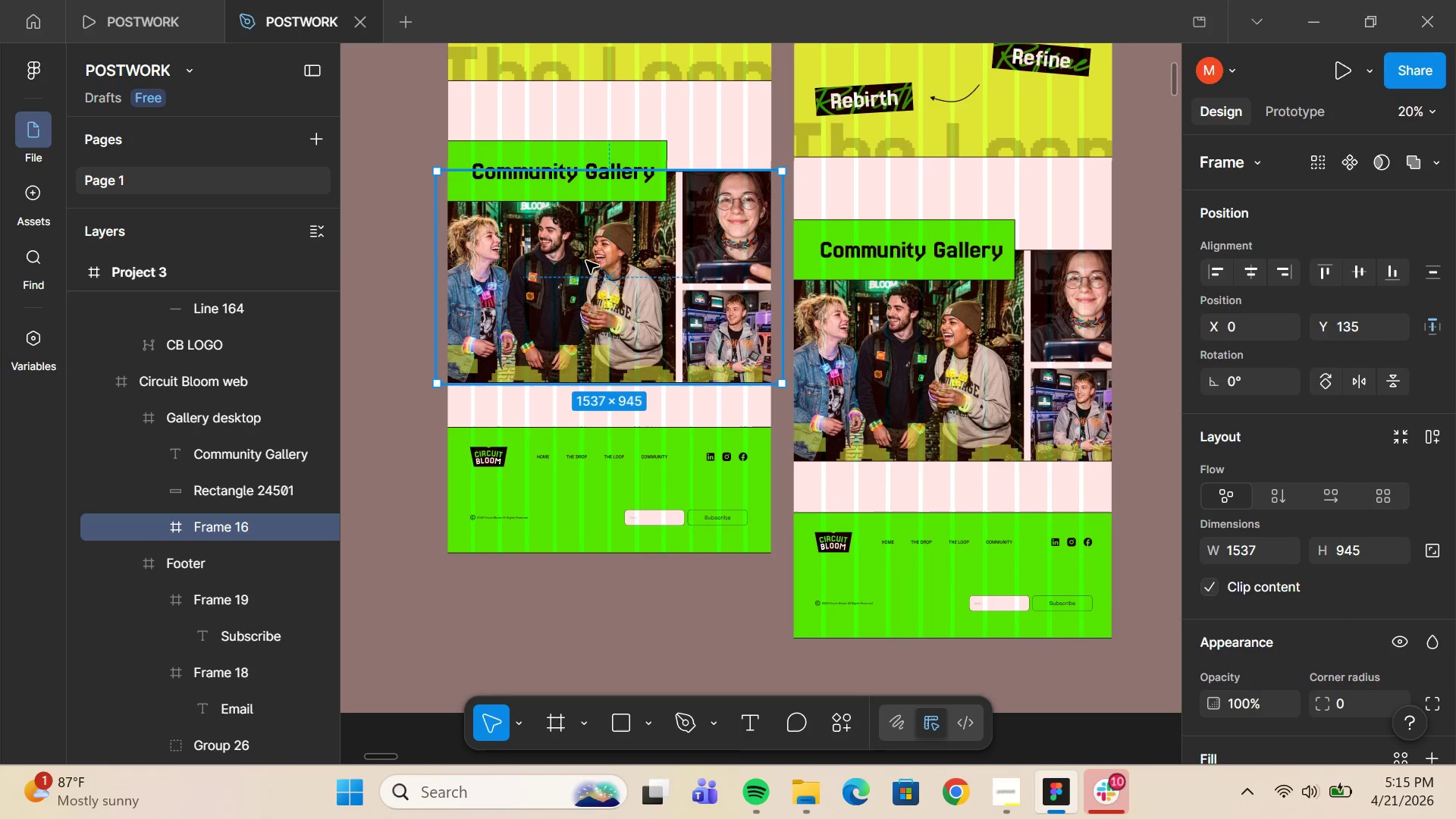 
double_click([586, 262])
 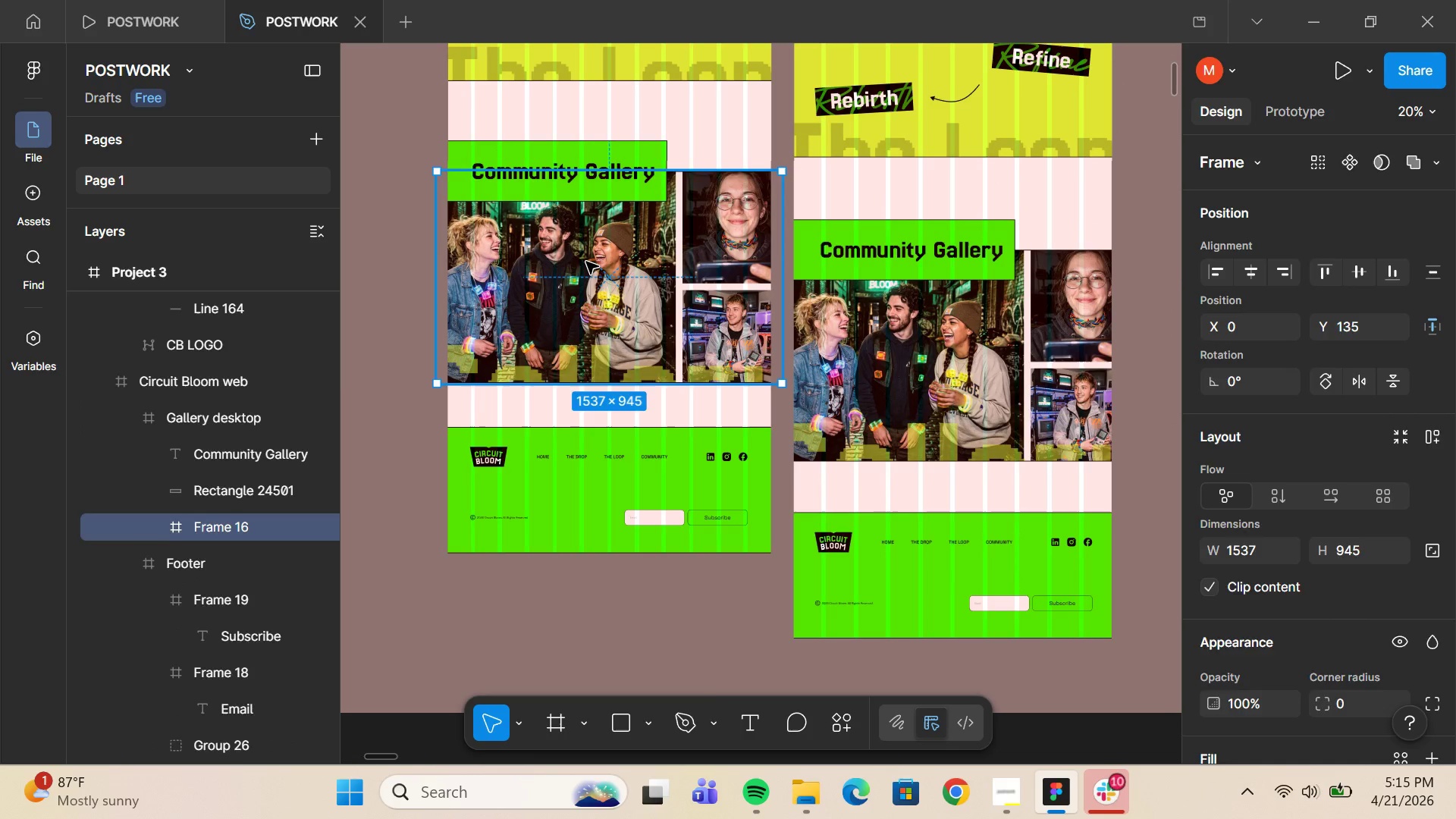 
triple_click([586, 262])
 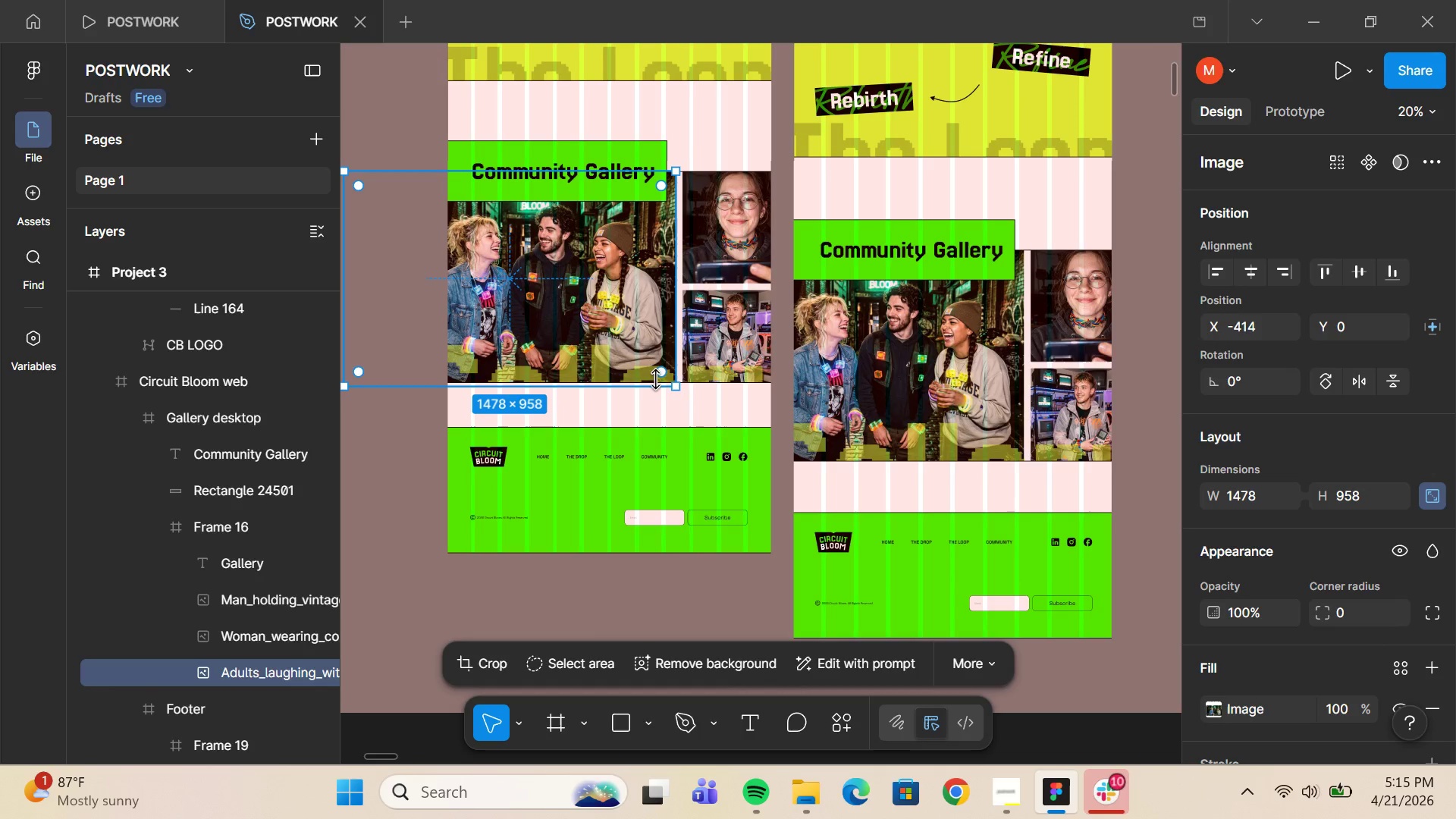 
left_click_drag(start_coordinate=[657, 383], to_coordinate=[674, 433])
 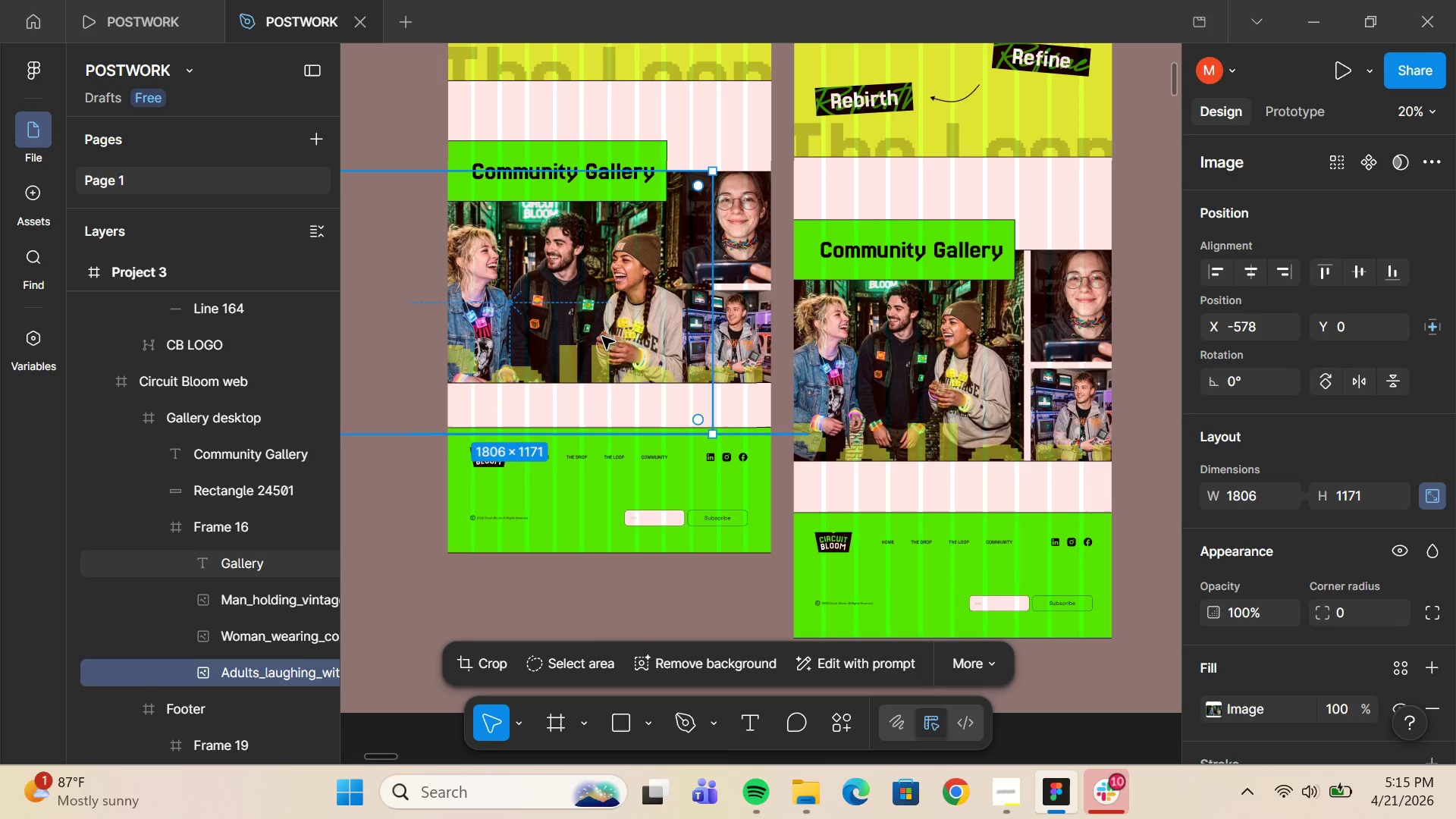 
left_click_drag(start_coordinate=[602, 337], to_coordinate=[610, 308])
 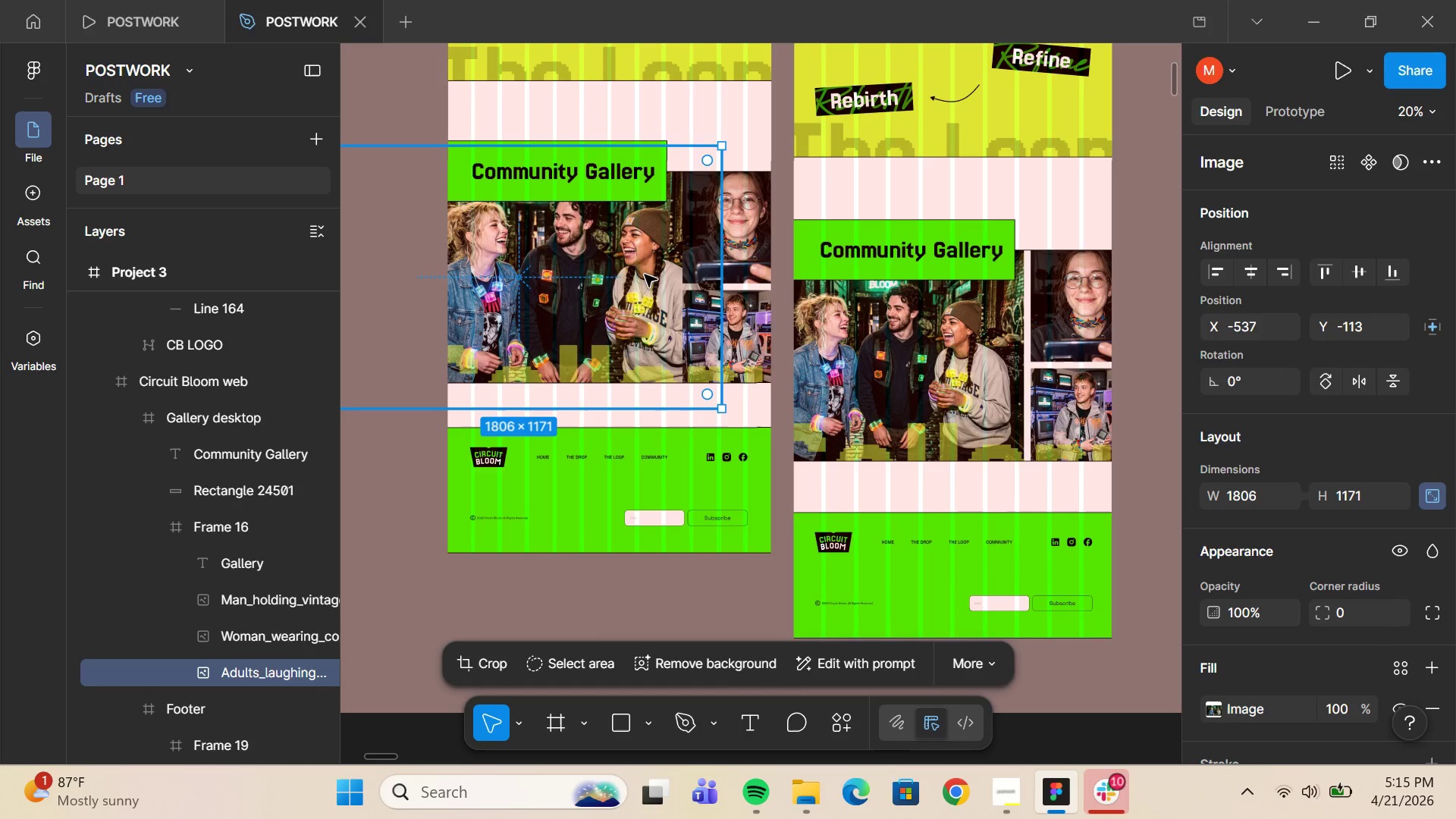 
wait(13.02)
 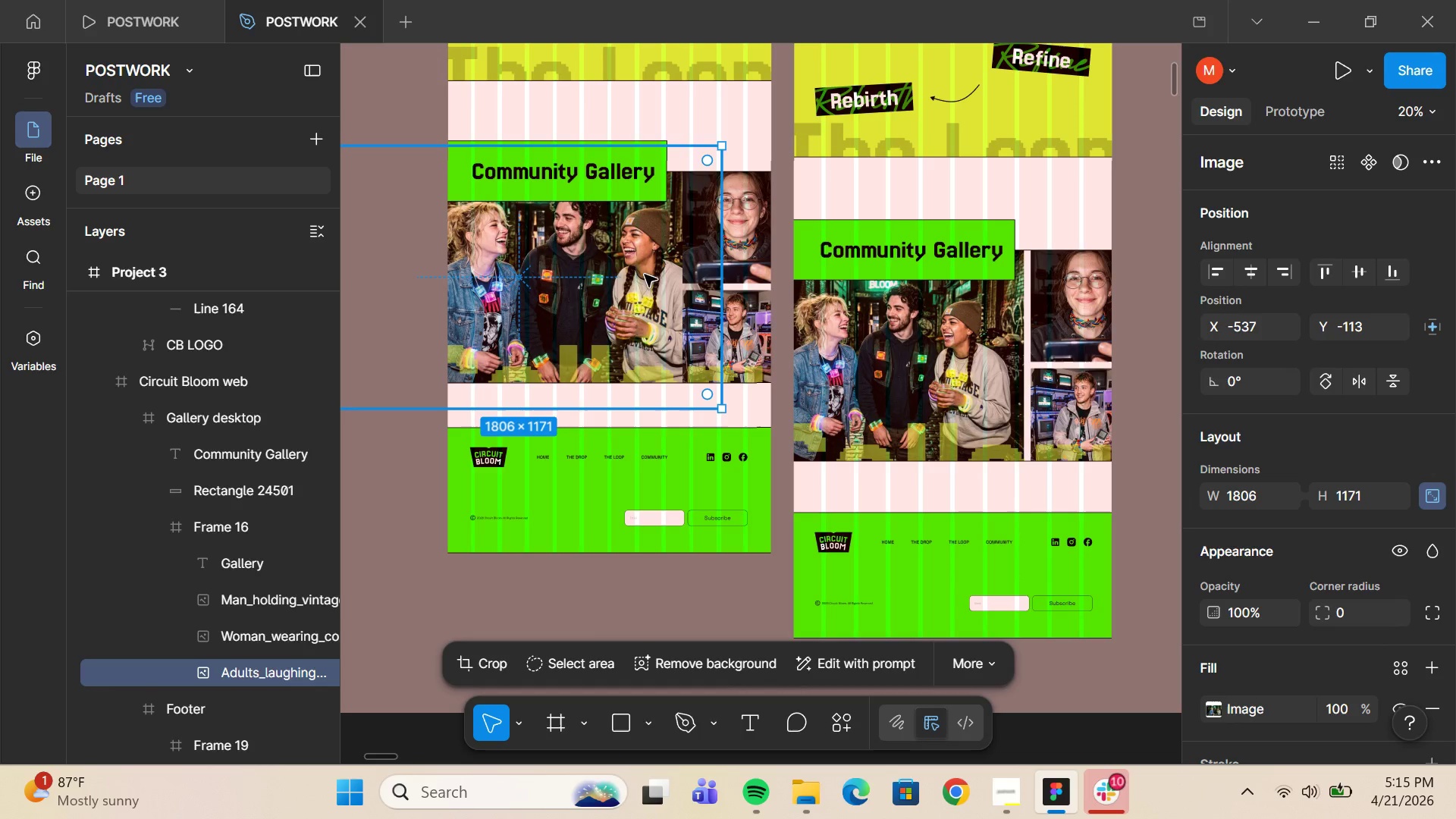 
left_click_drag(start_coordinate=[556, 152], to_coordinate=[558, 182])
 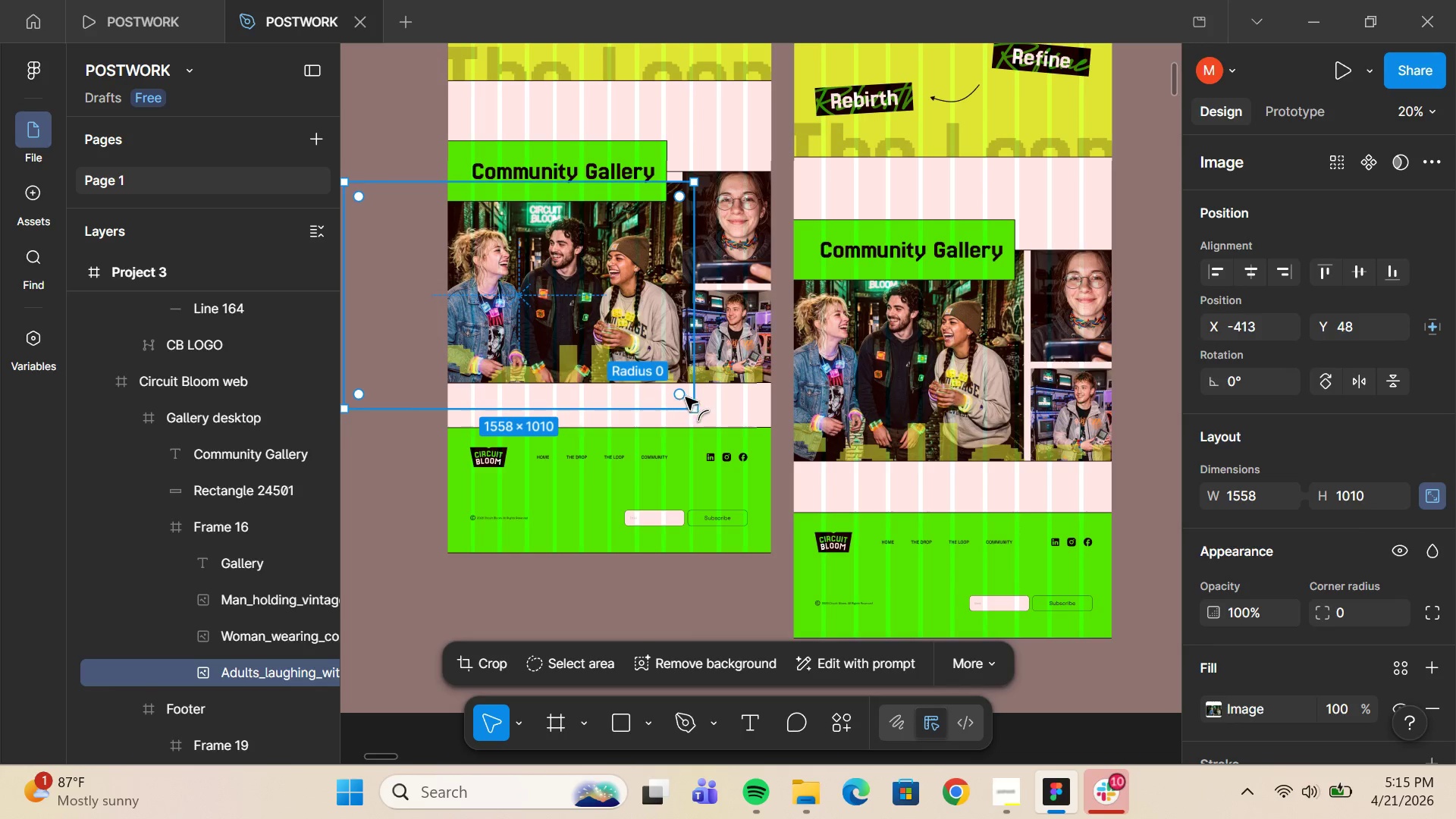 
left_click([746, 406])
 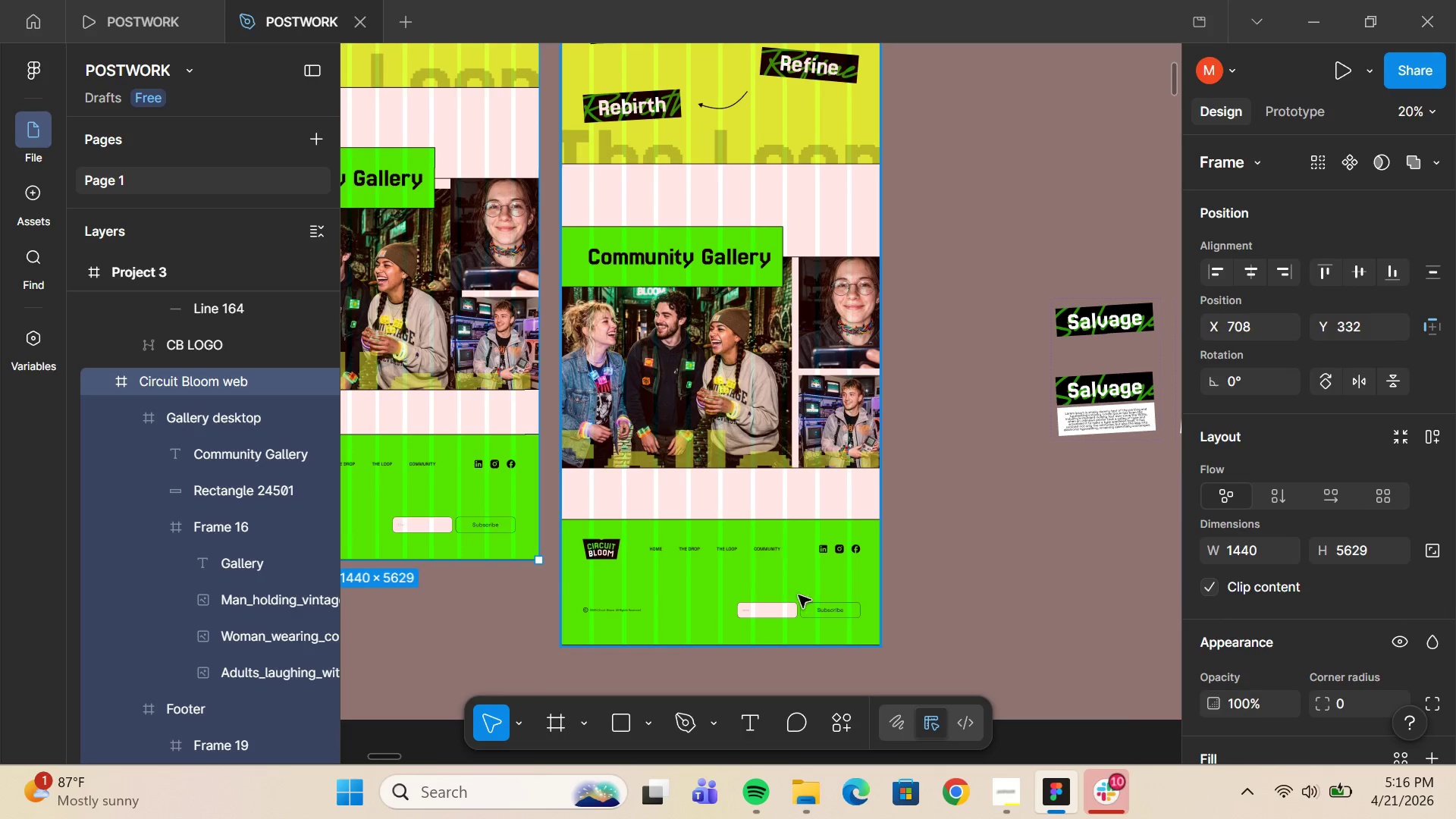 
scroll: coordinate [732, 614], scroll_direction: up, amount: 21.0
 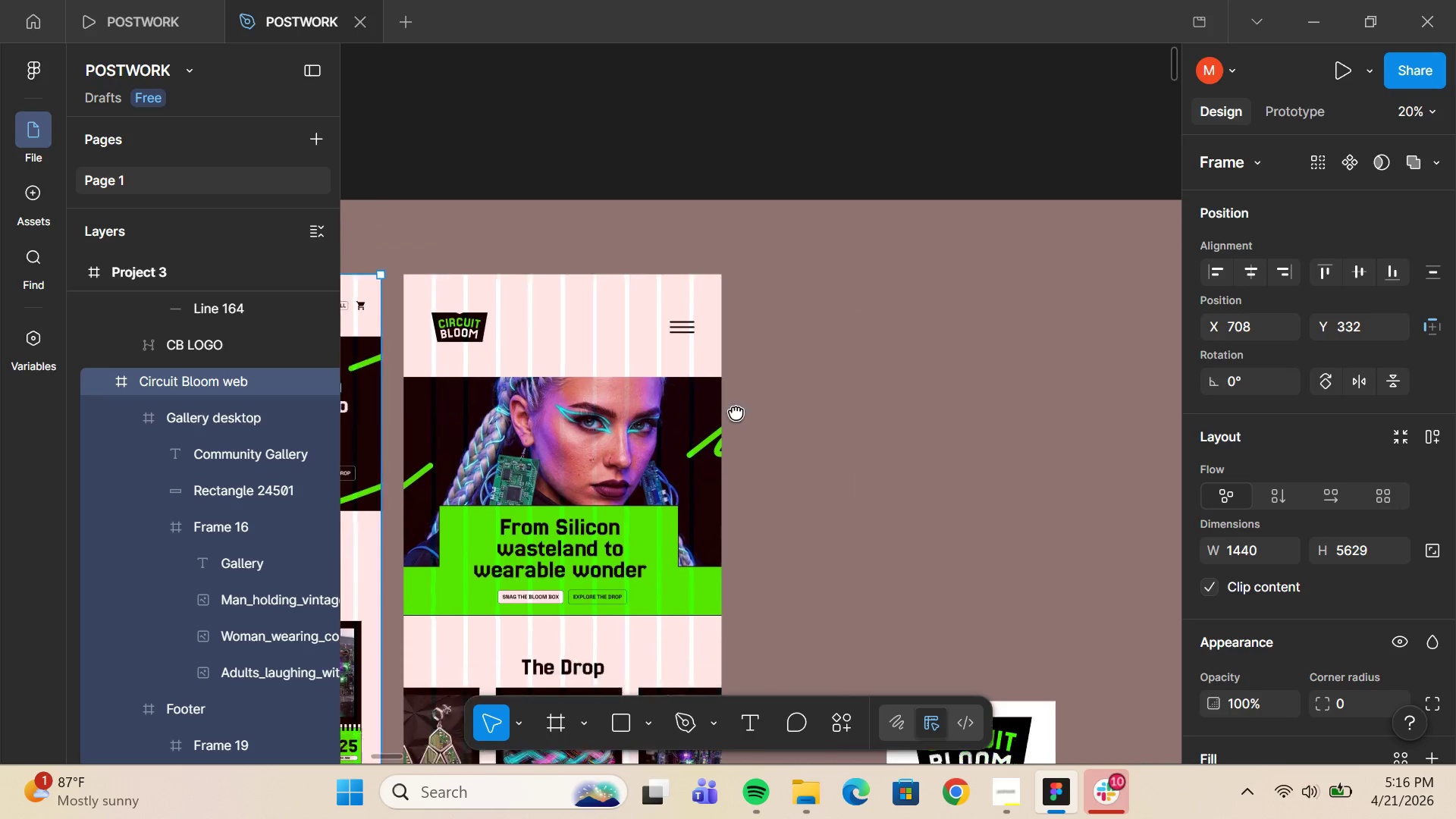 
wait(6.18)
 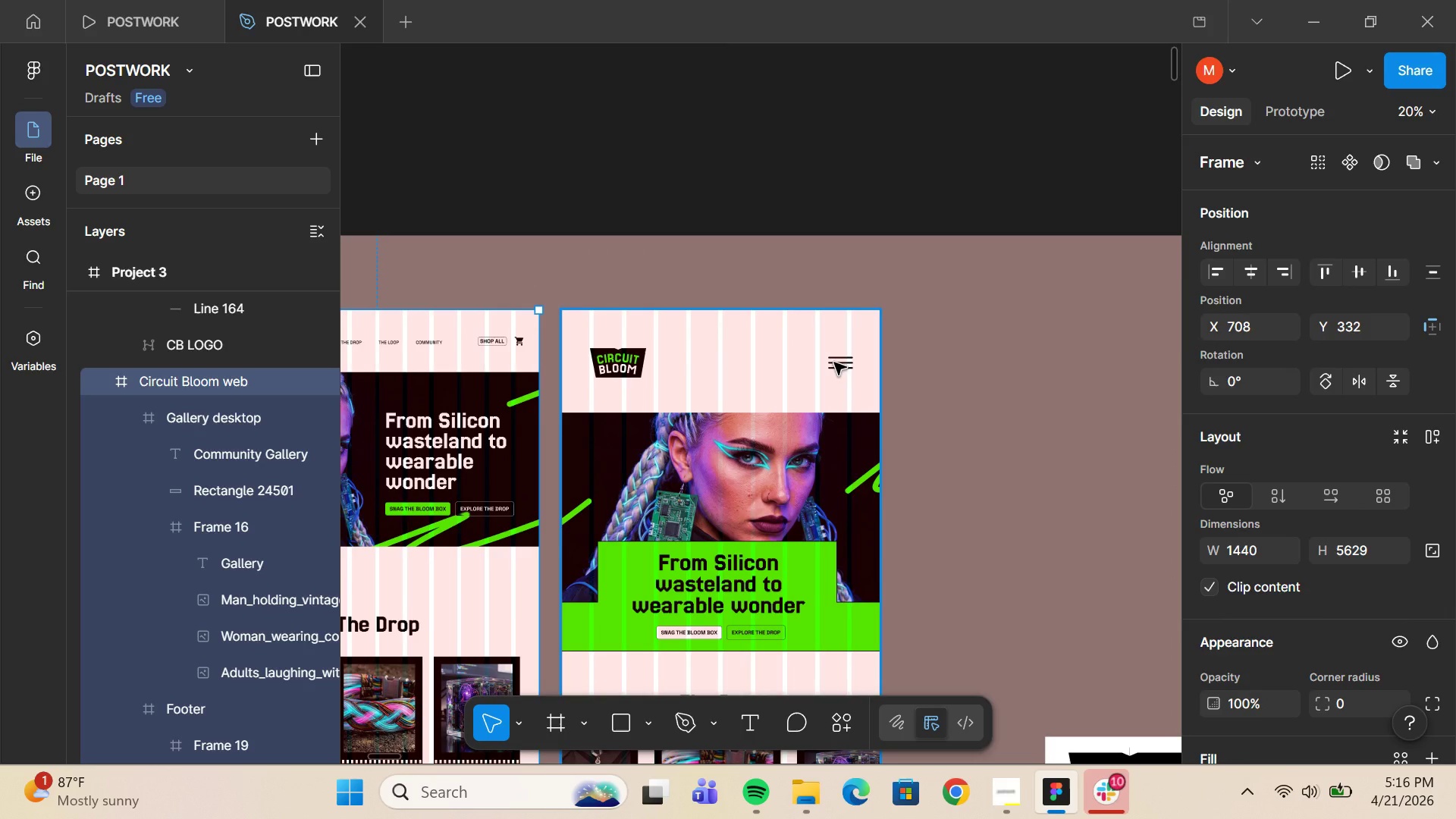 
left_click([1010, 799])